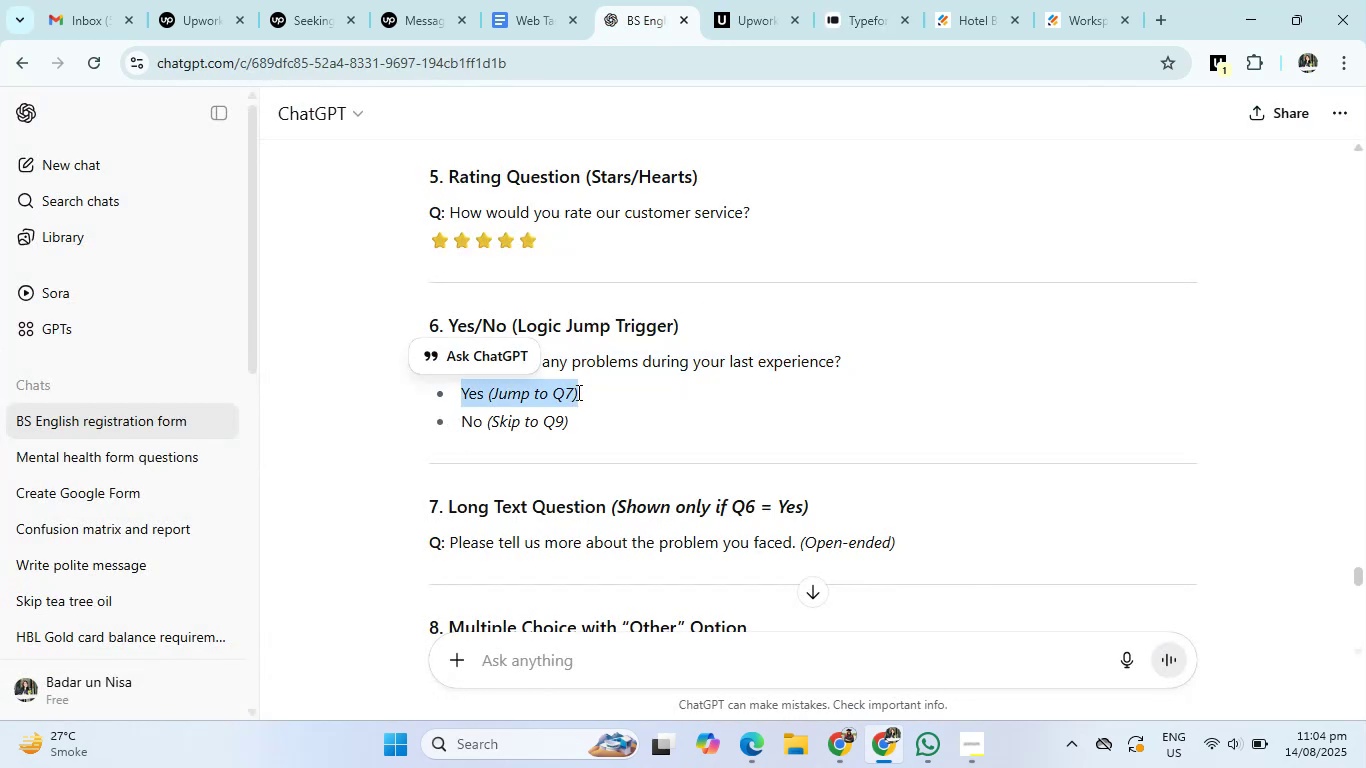 
key(Control+C)
 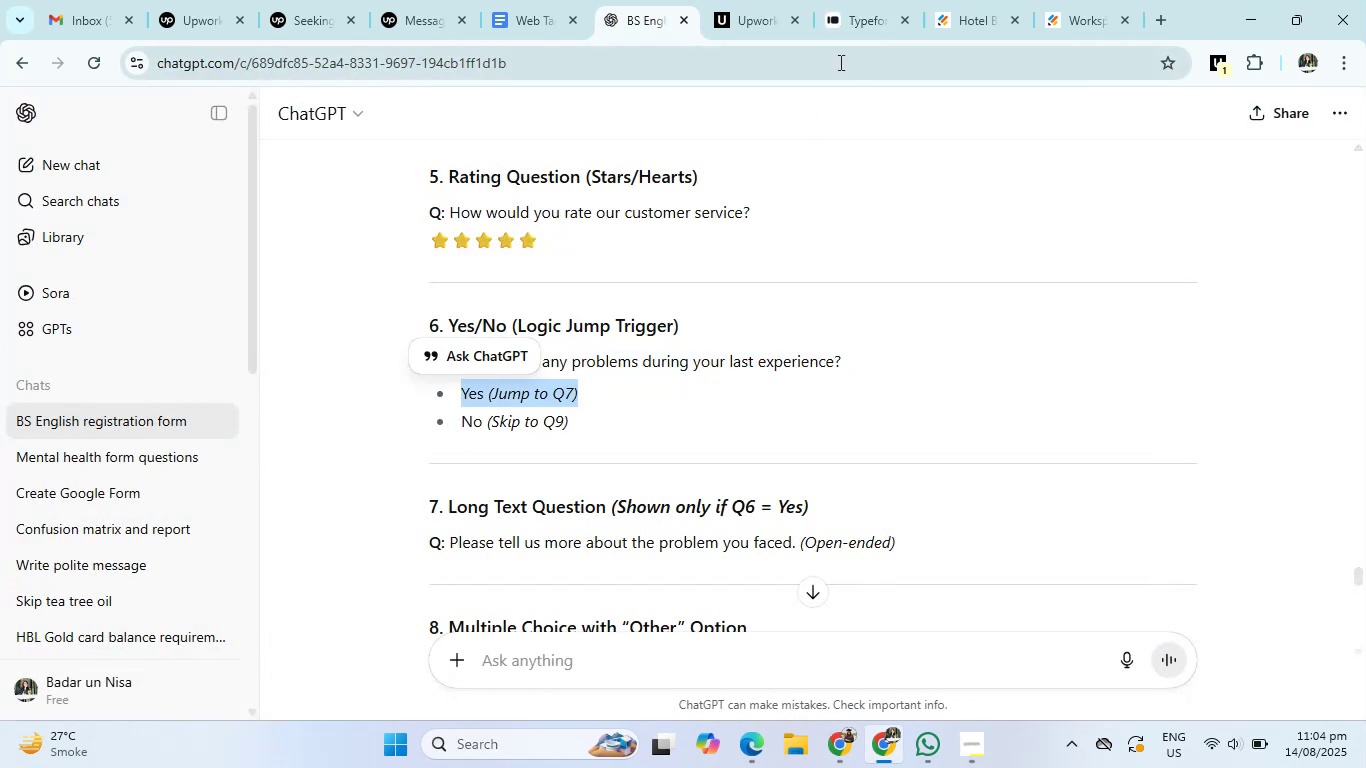 
left_click([857, 20])
 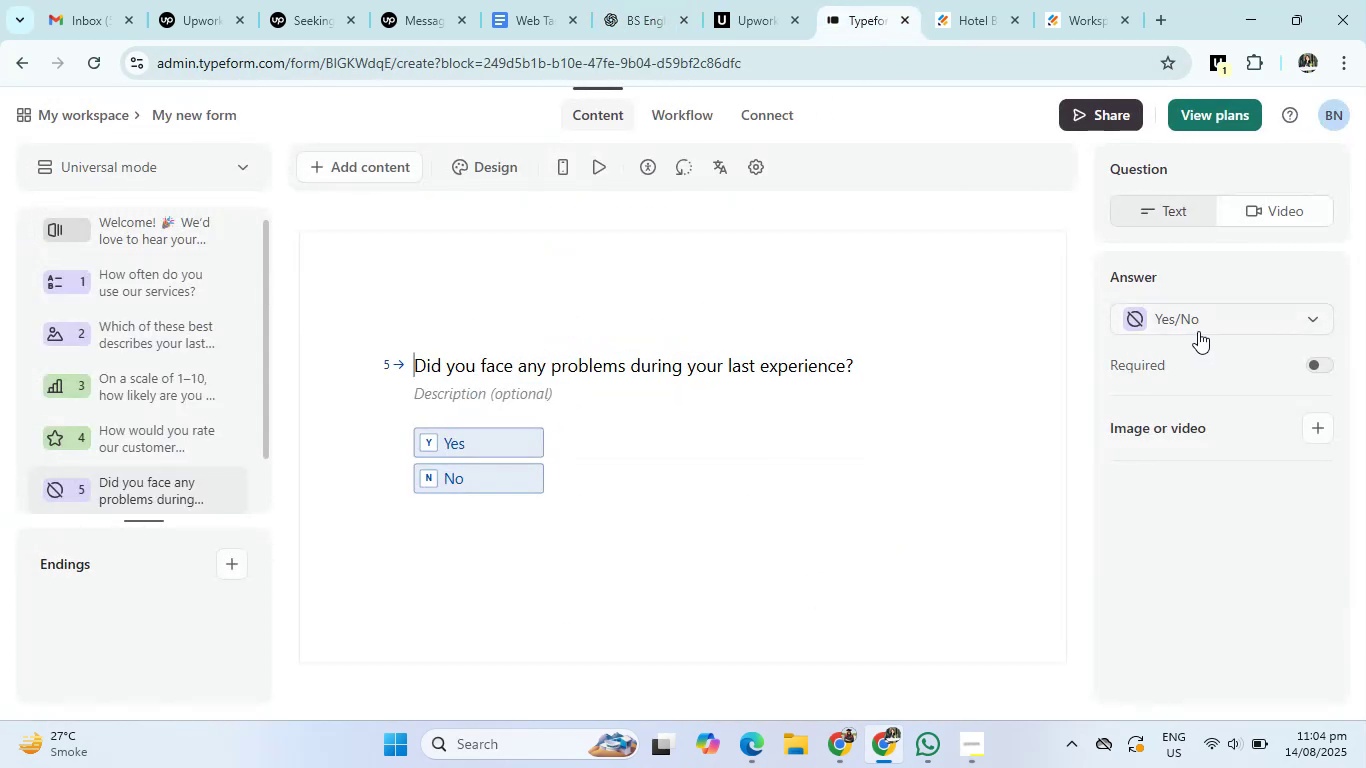 
left_click([1206, 321])
 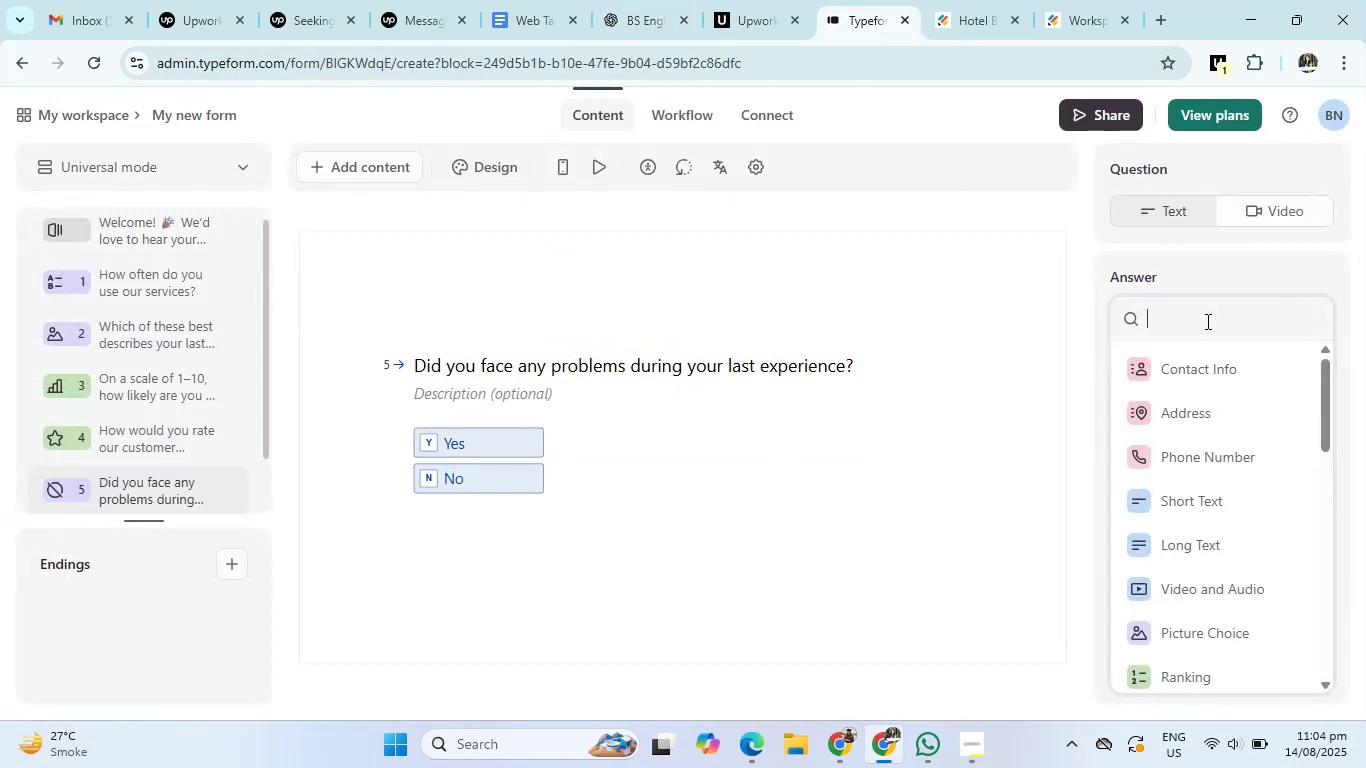 
left_click([1206, 321])
 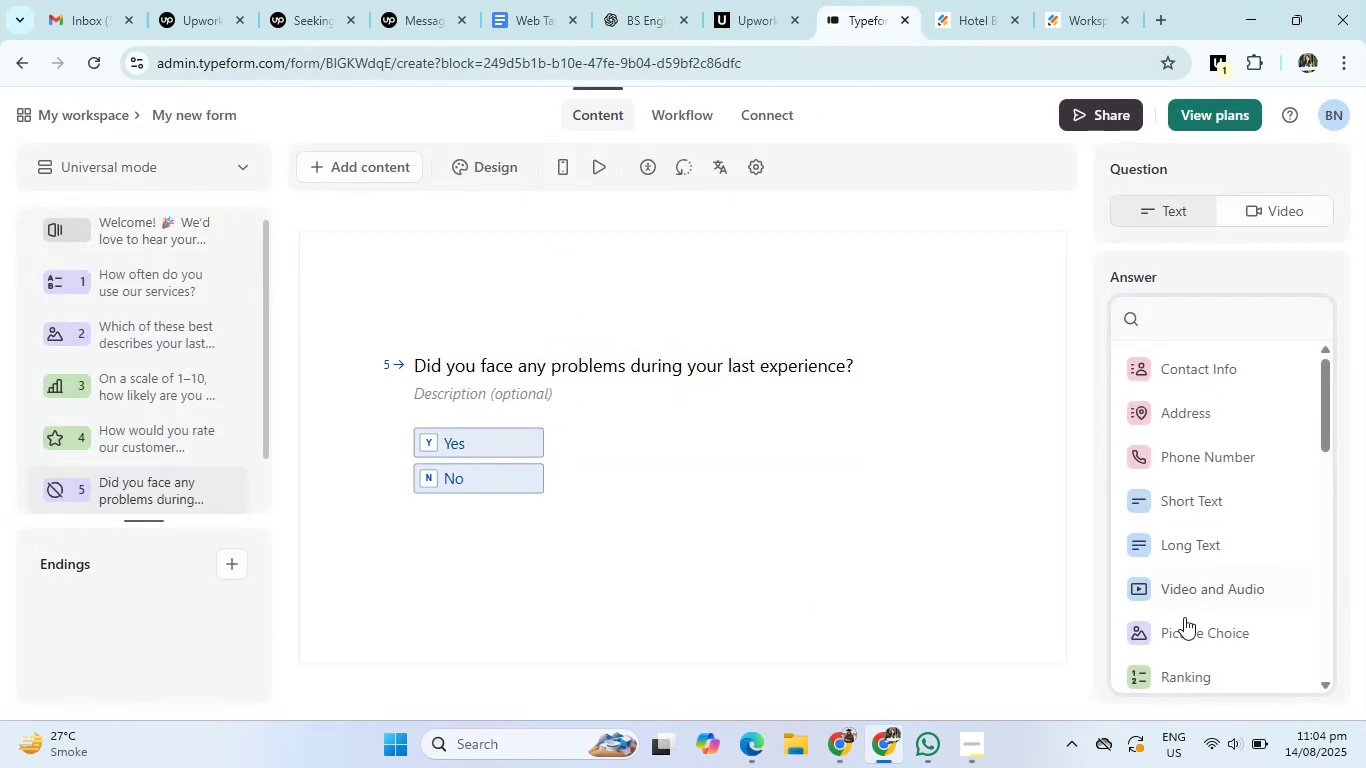 
left_click([1024, 597])
 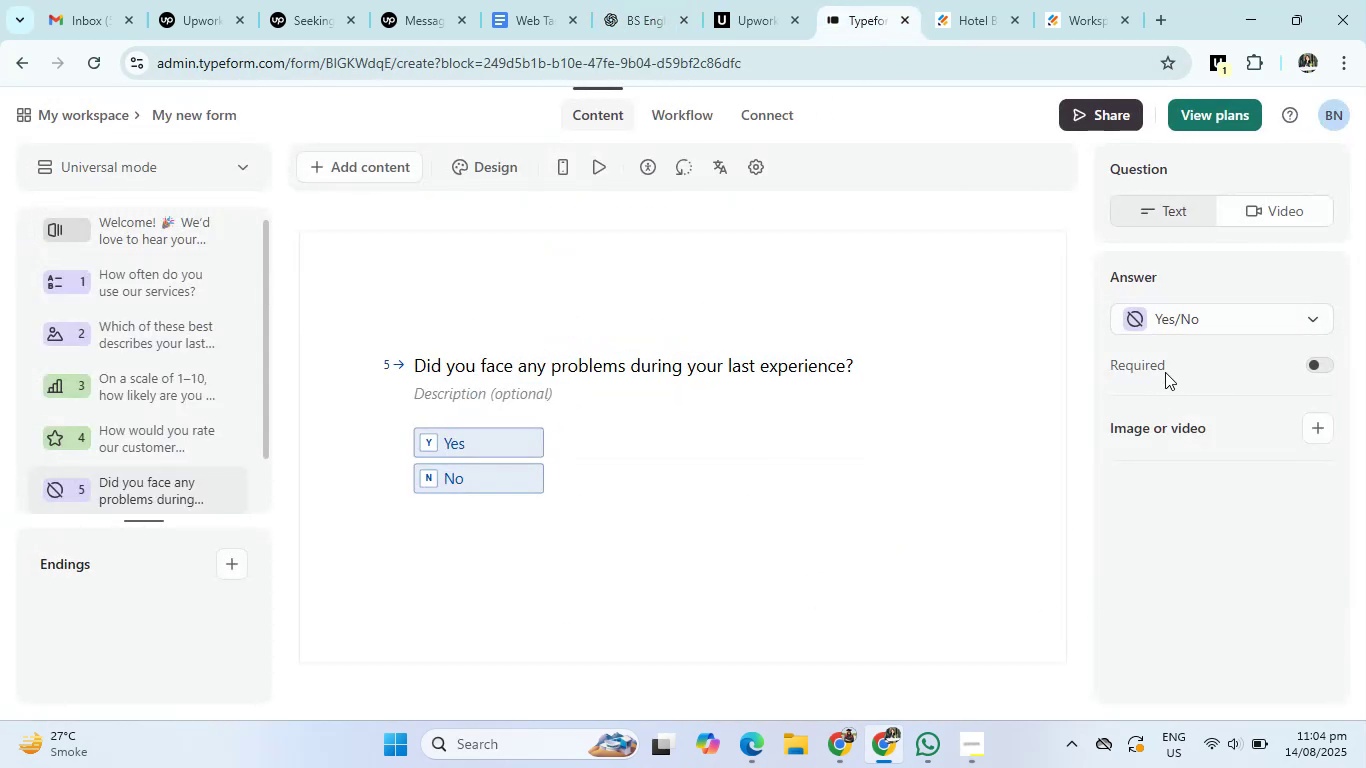 
left_click([1165, 372])
 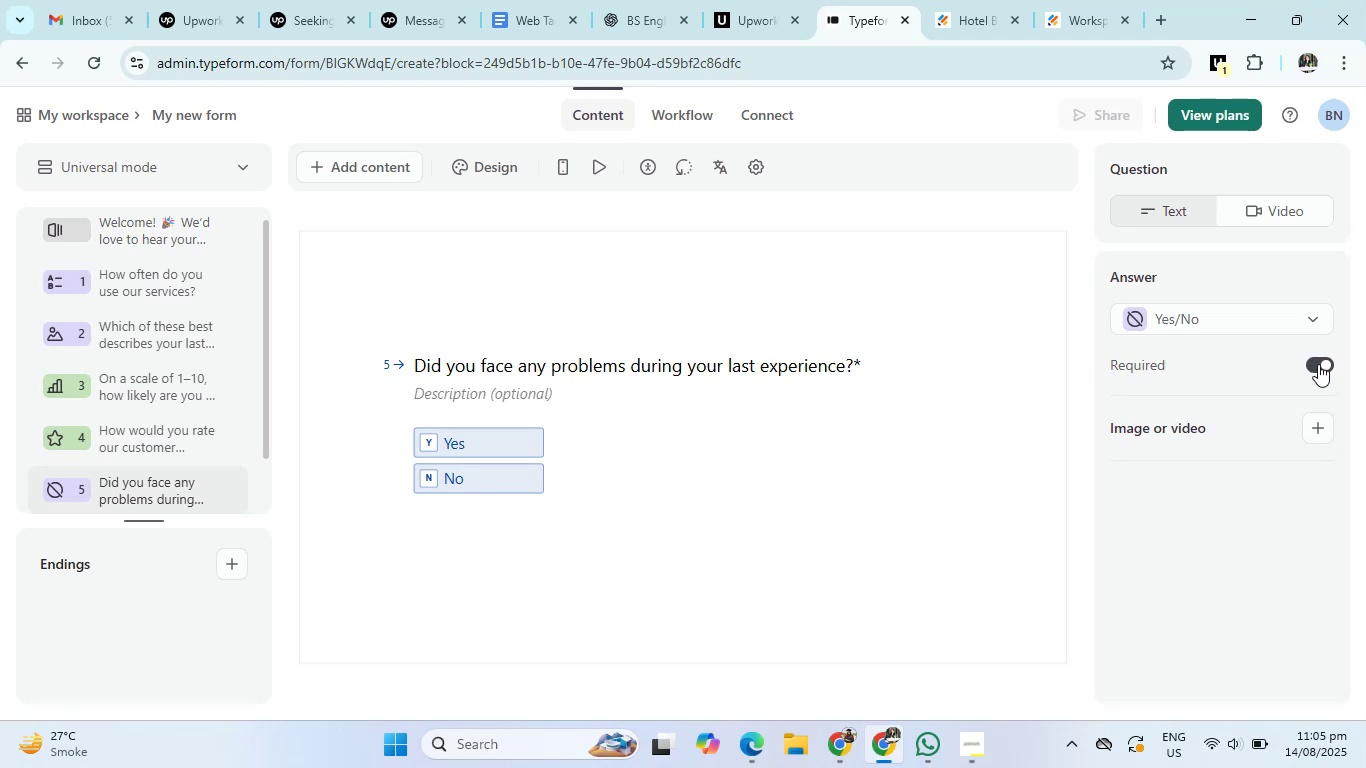 
left_click([778, 420])
 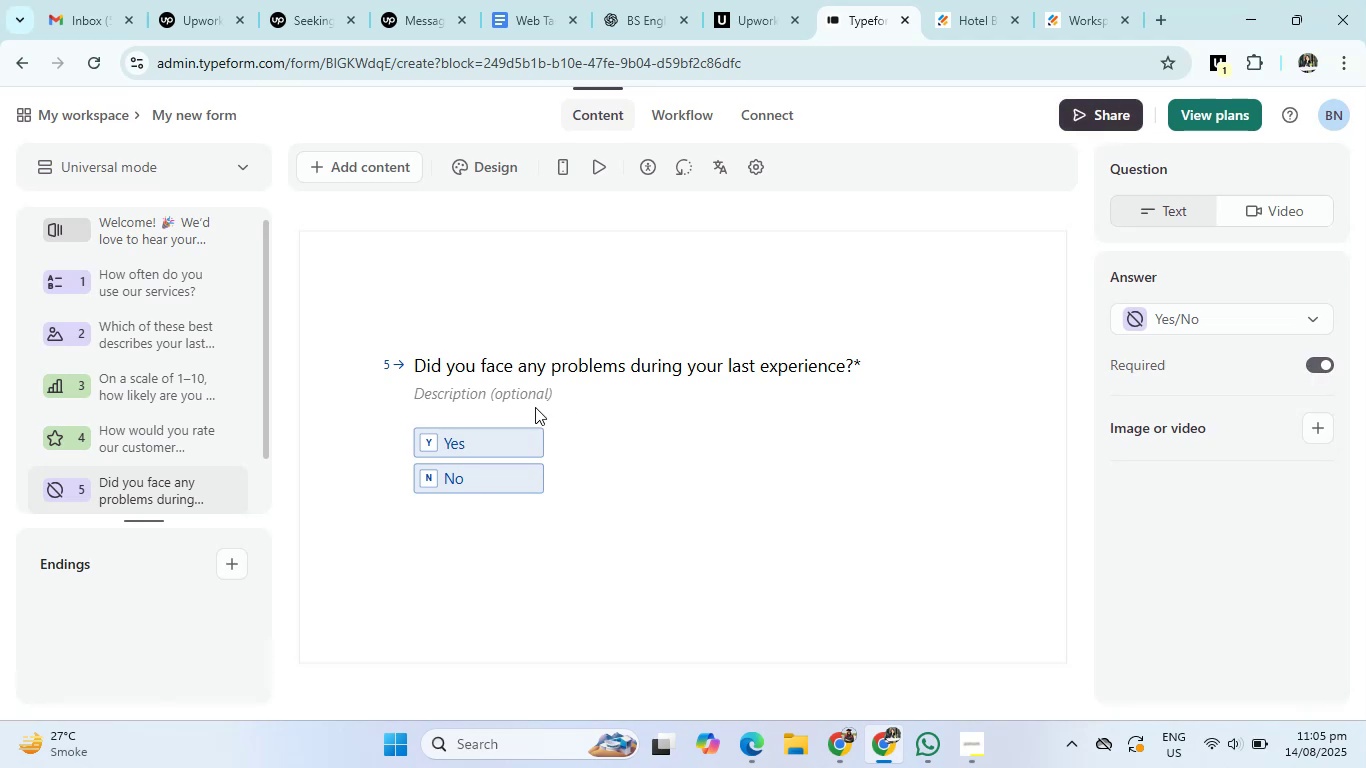 
left_click([519, 390])
 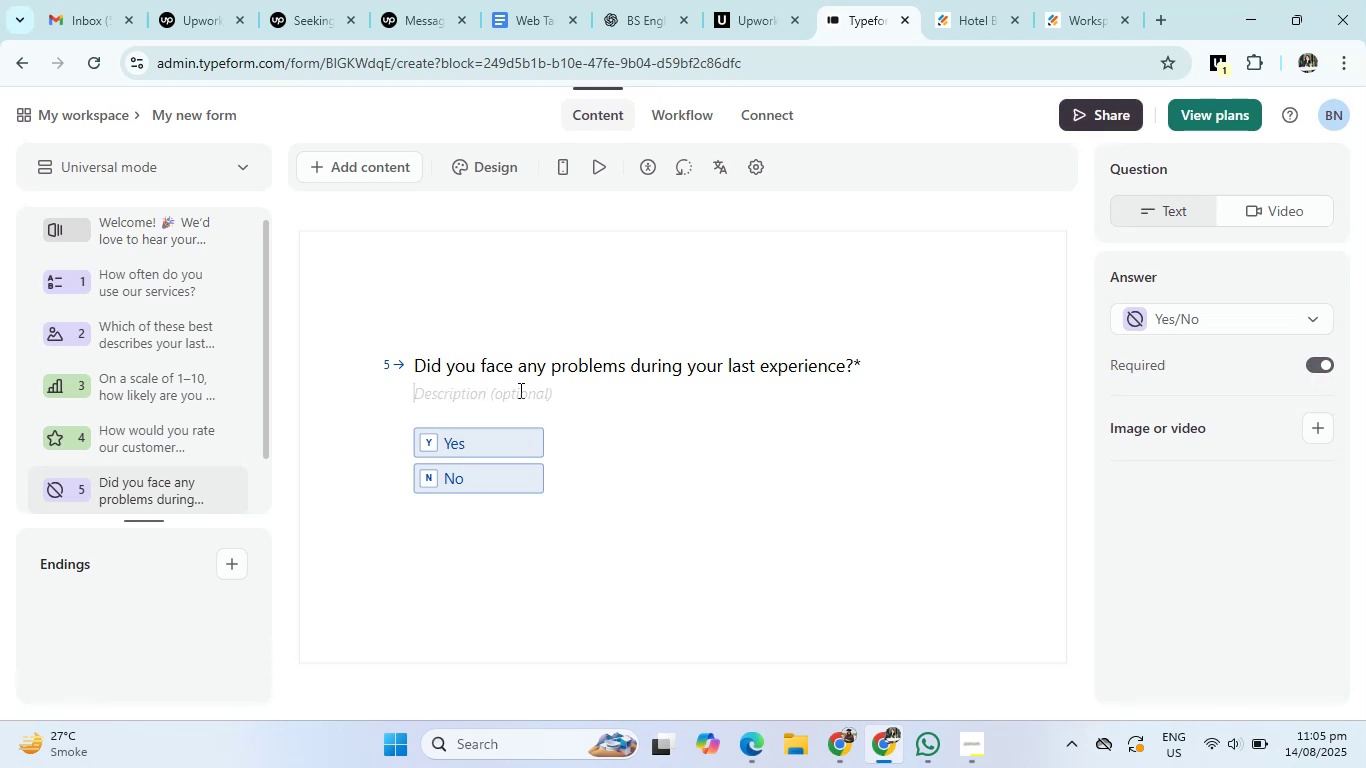 
key(Control+V)
 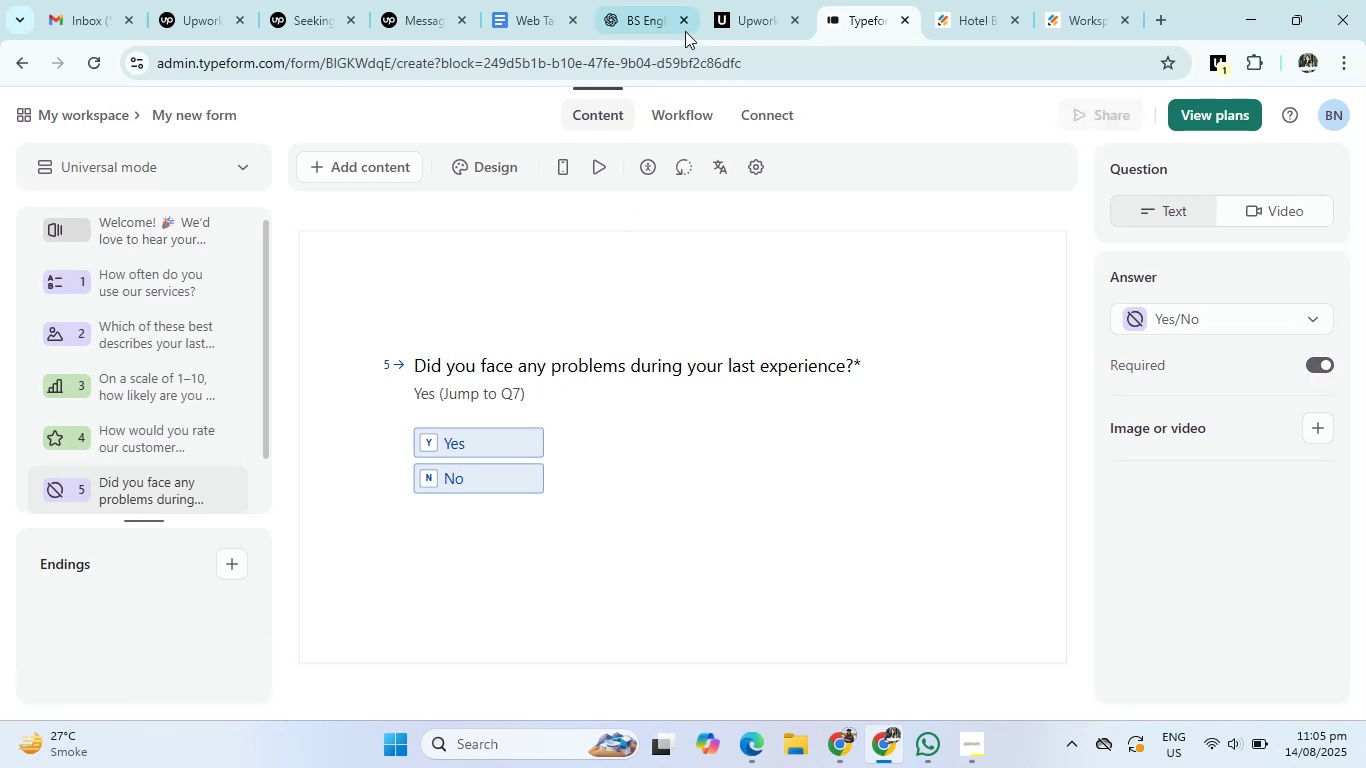 
left_click([665, 9])
 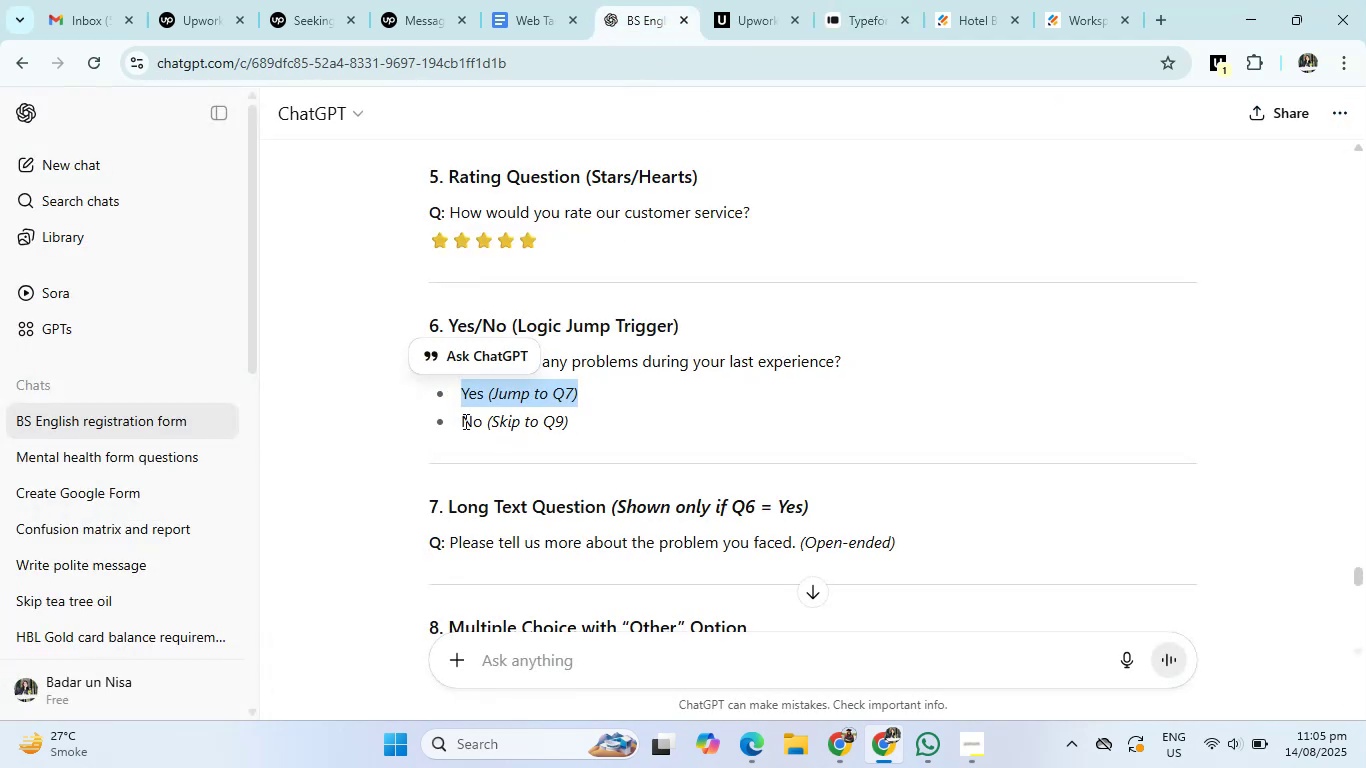 
left_click_drag(start_coordinate=[463, 425], to_coordinate=[592, 432])
 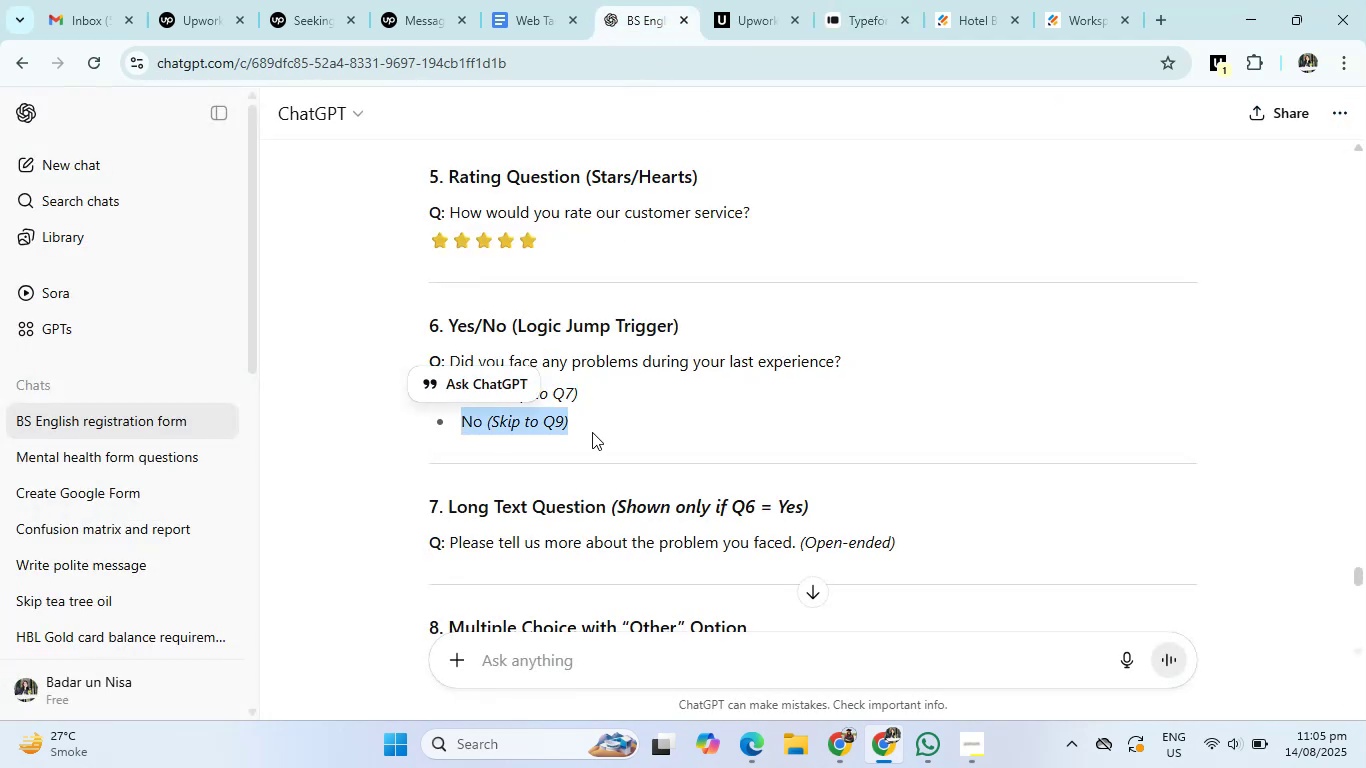 
key(Control+C)
 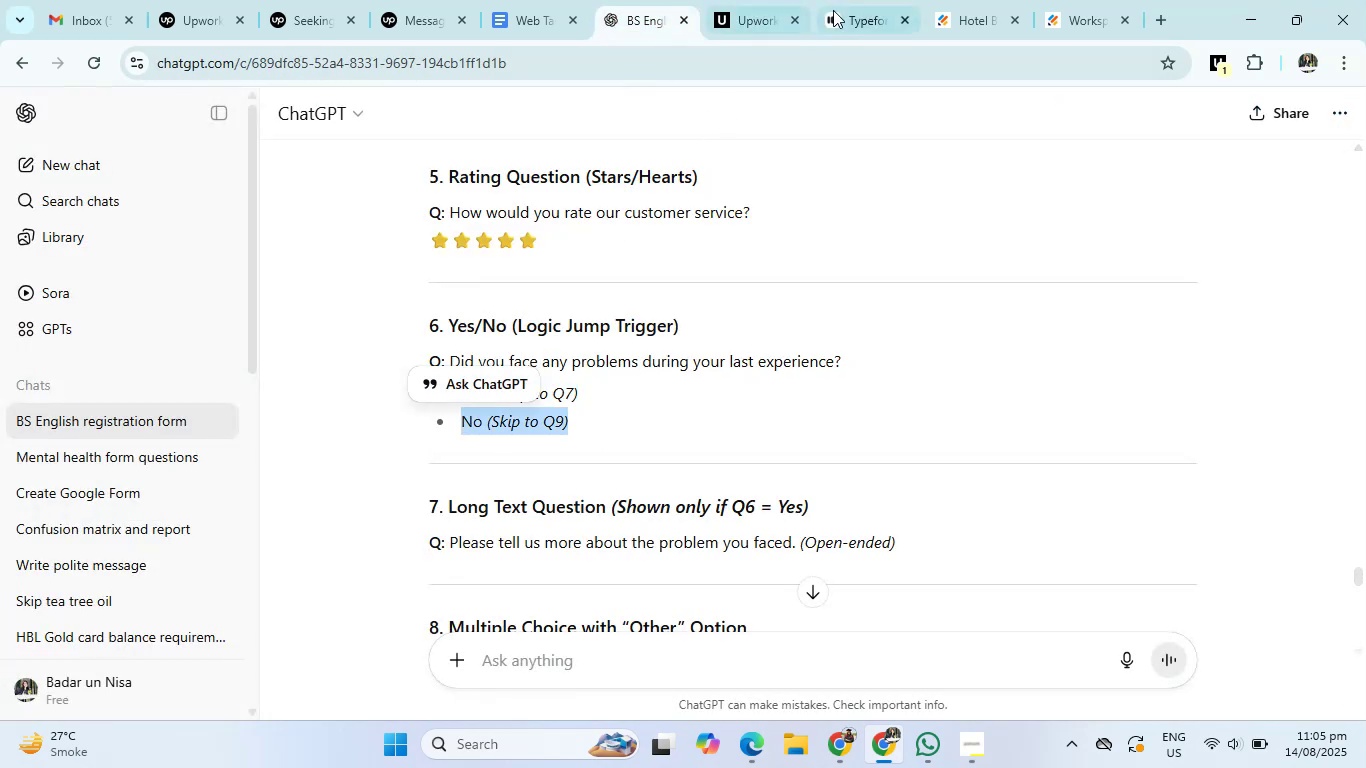 
left_click([839, 7])
 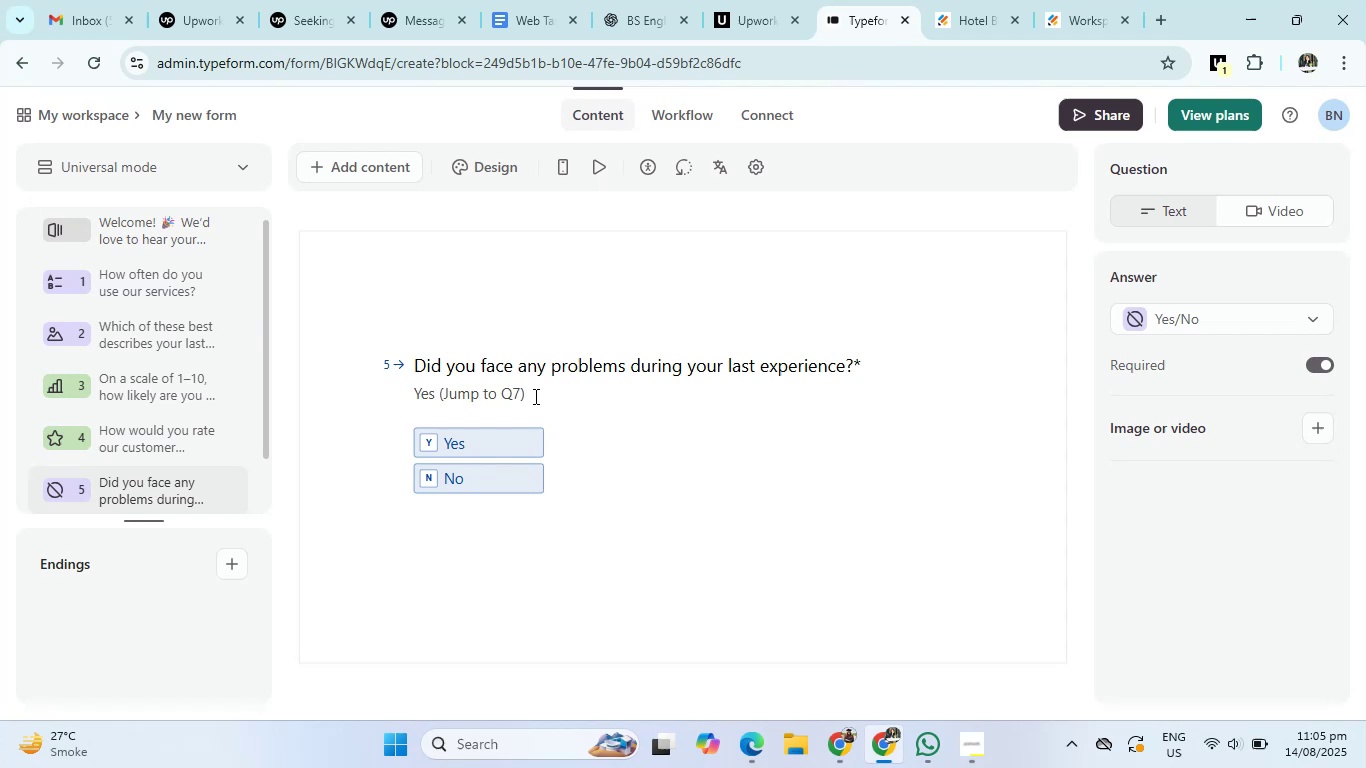 
left_click([535, 395])
 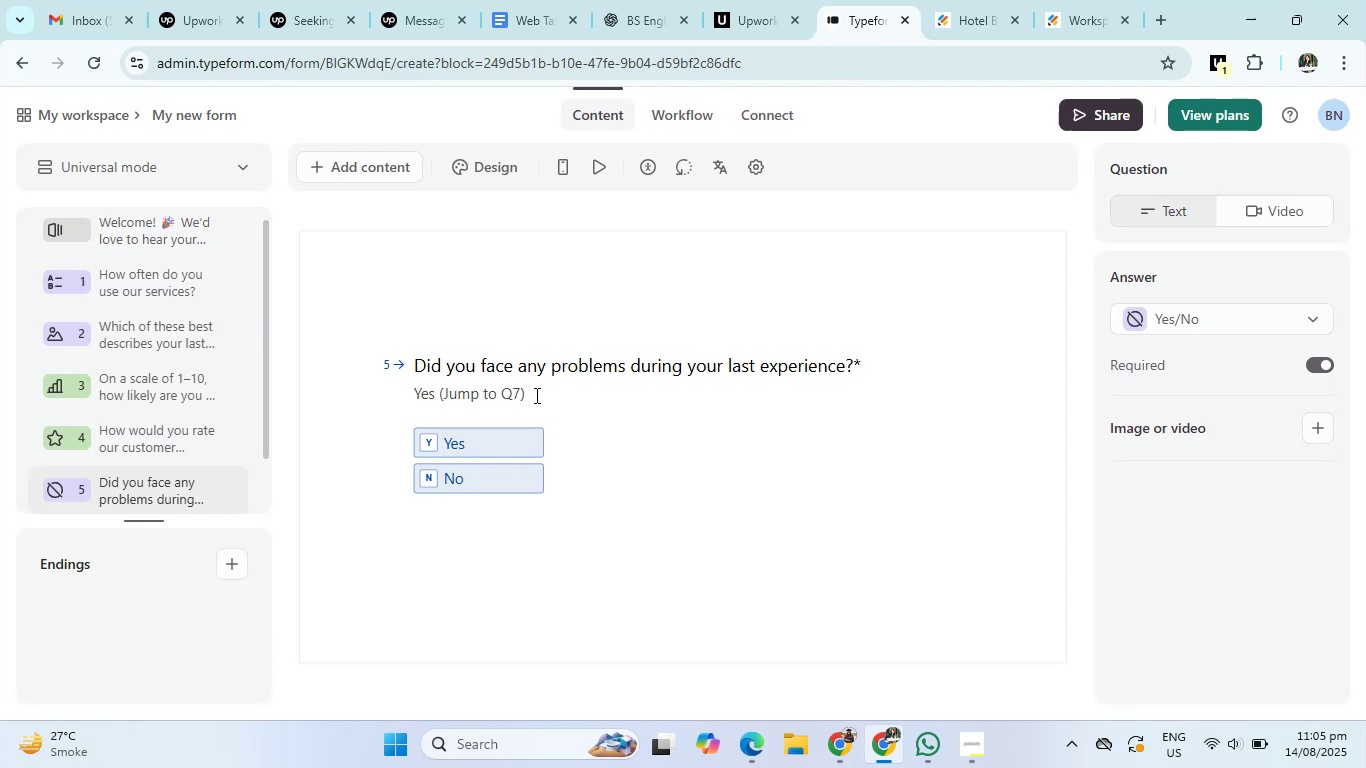 
key(Shift+Enter)
 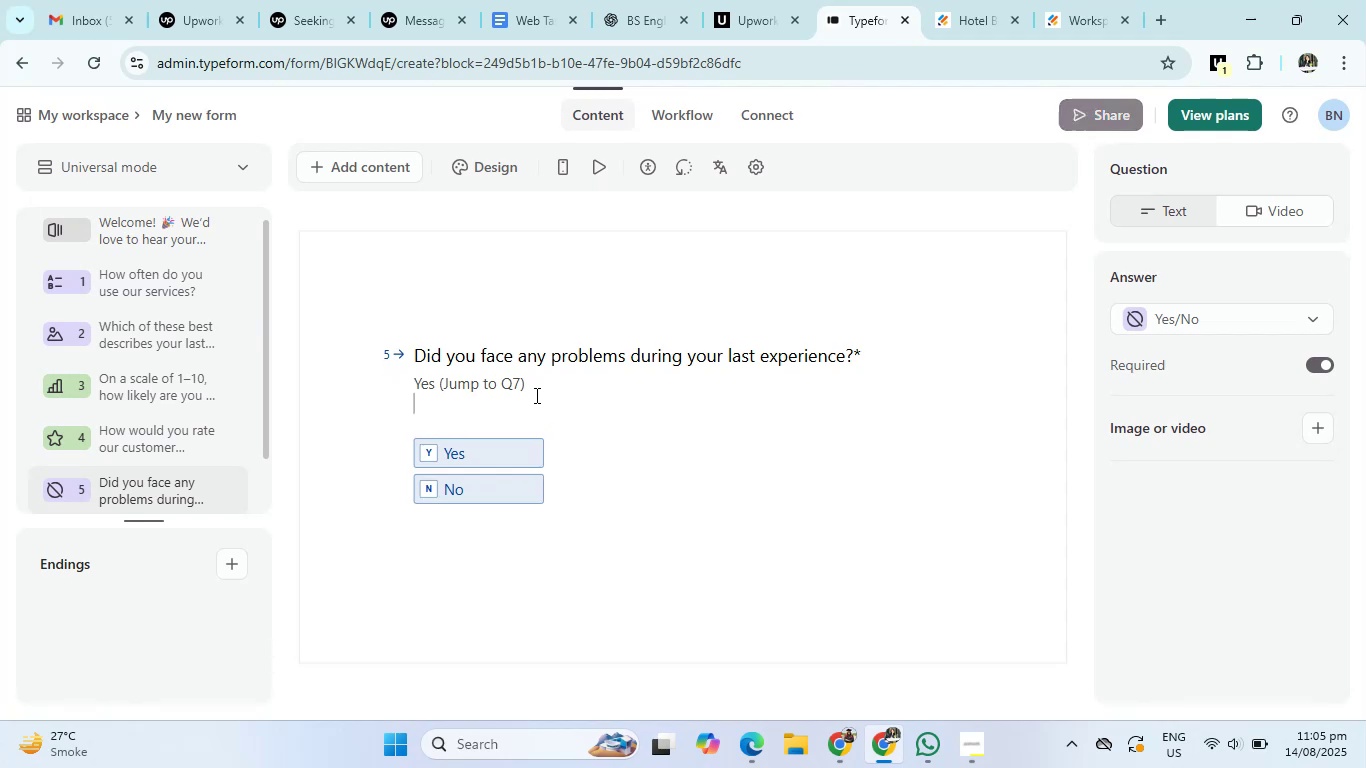 
key(Control+V)
 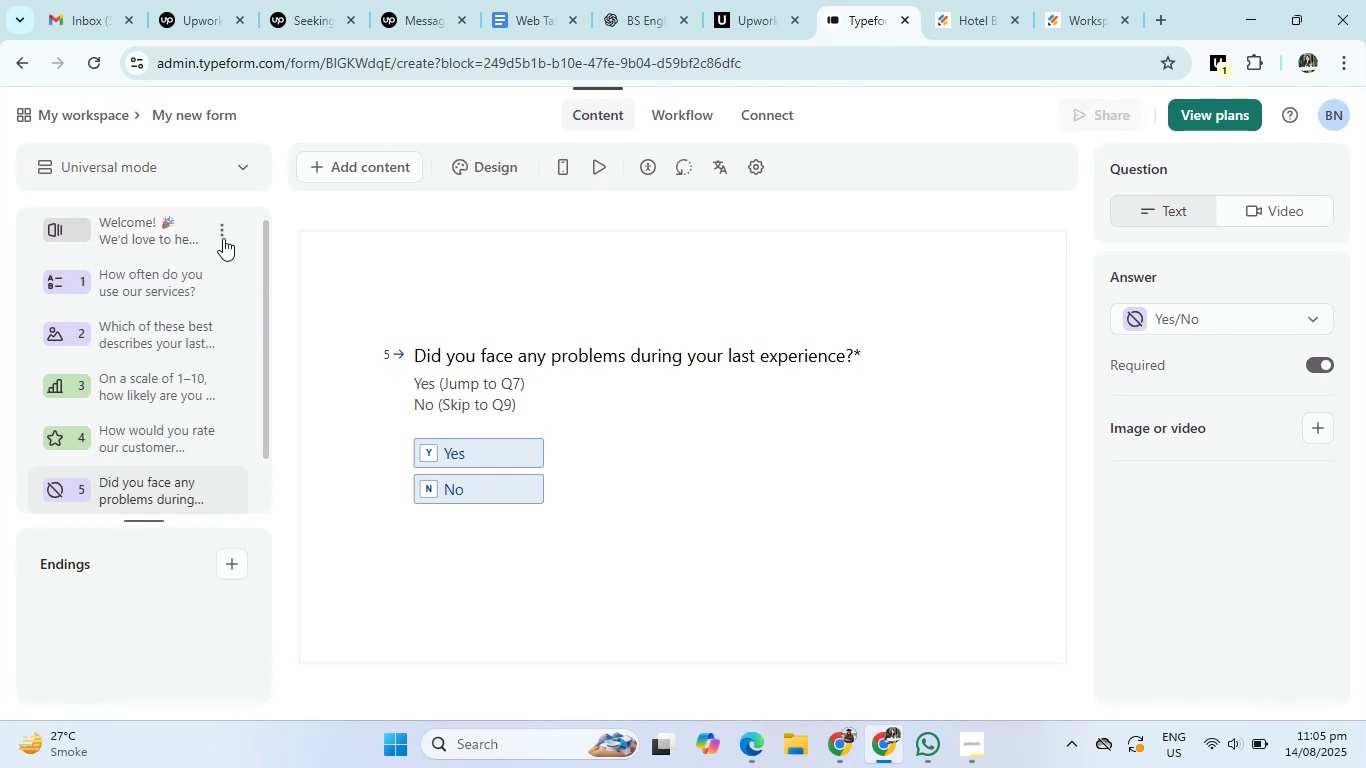 
left_click([625, 0])
 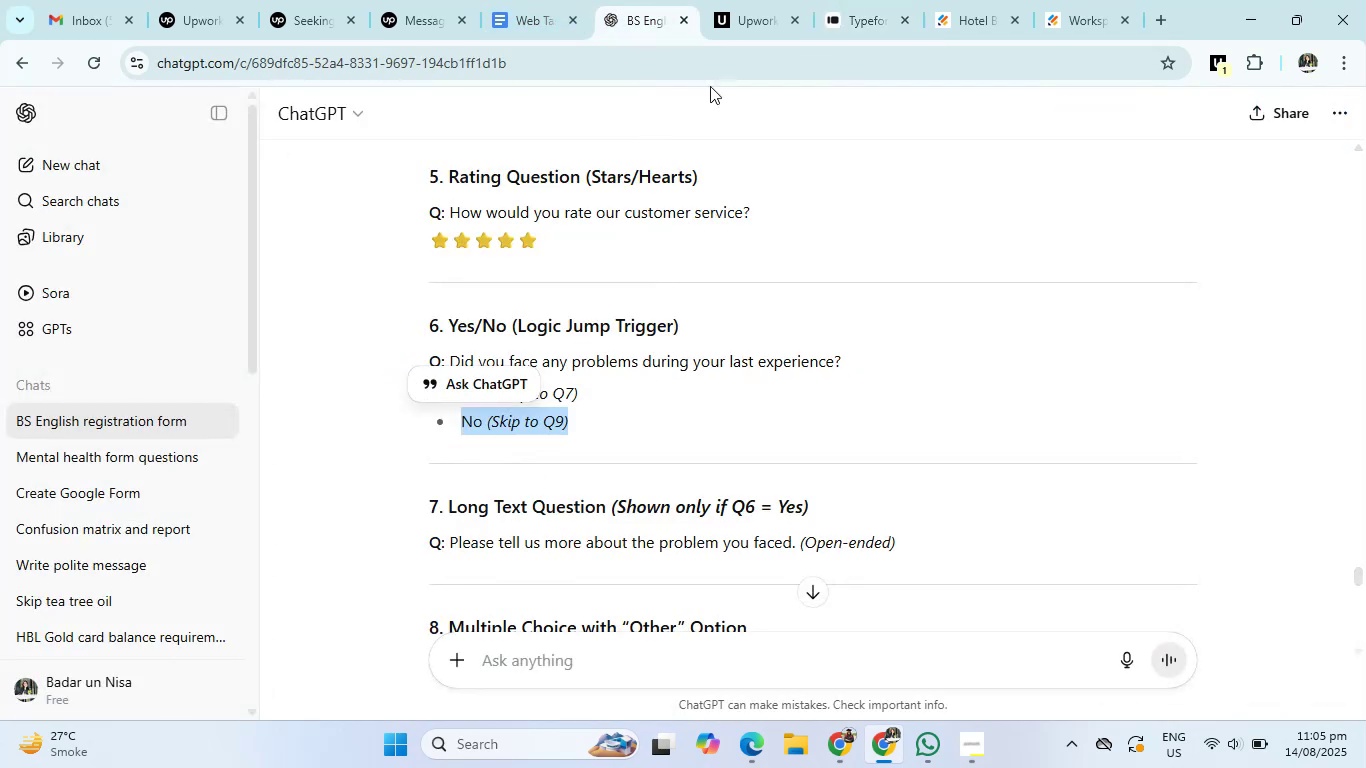 
left_click([836, 0])
 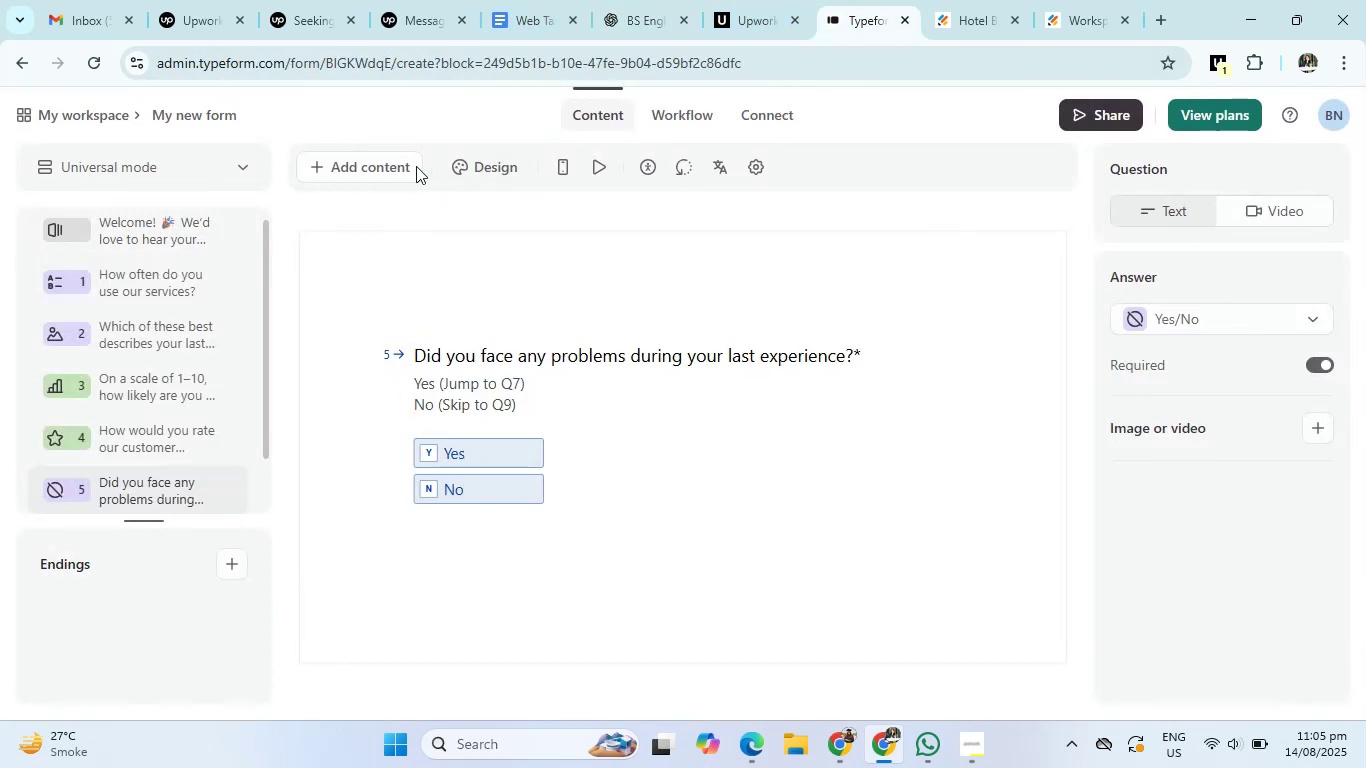 
left_click([354, 165])
 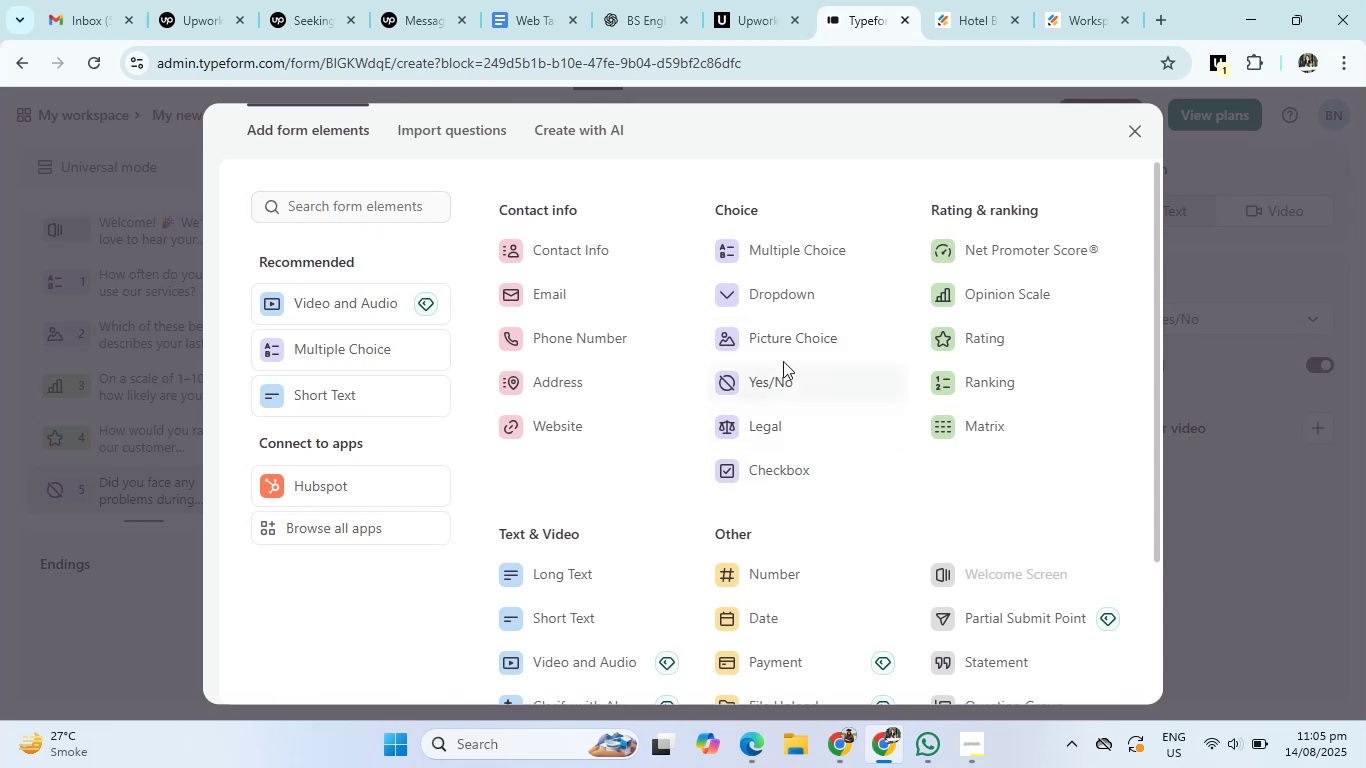 
wait(5.08)
 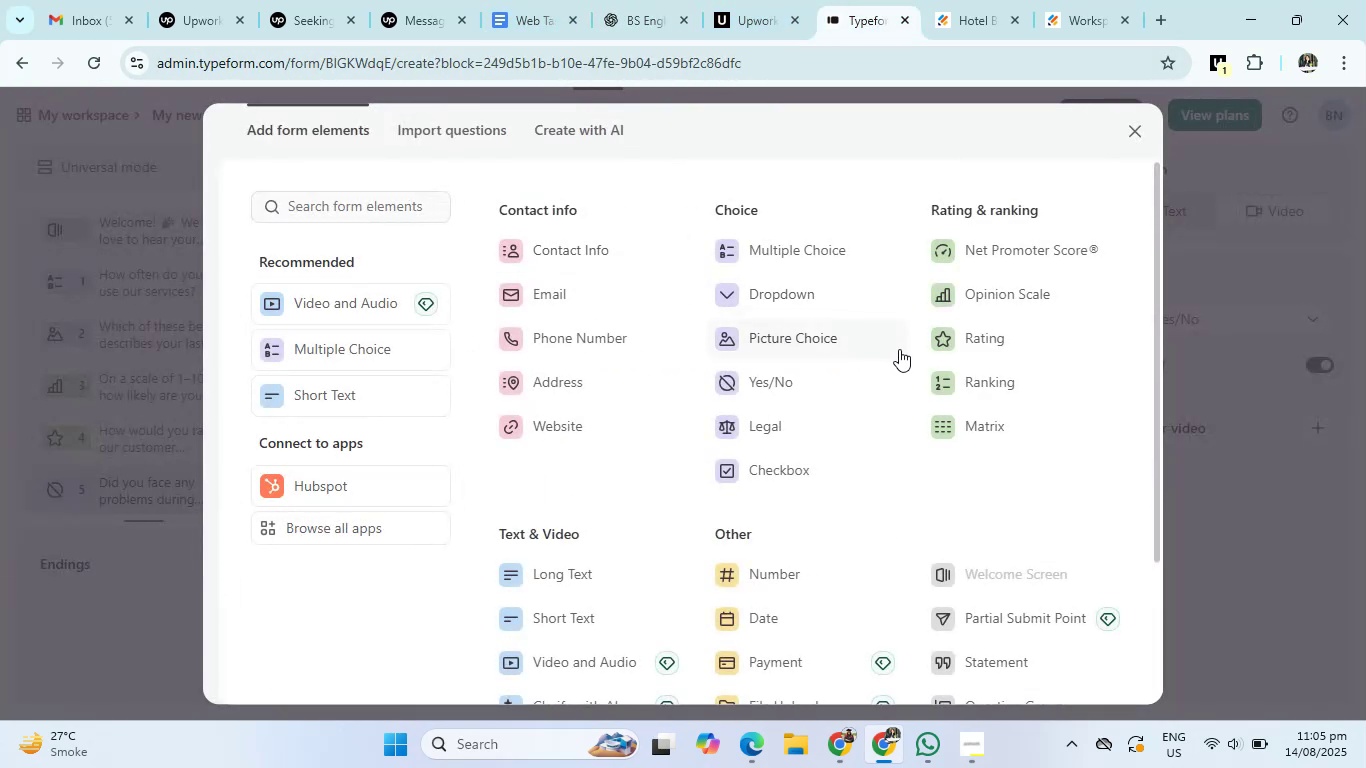 
scroll: coordinate [635, 593], scroll_direction: down, amount: 2.0
 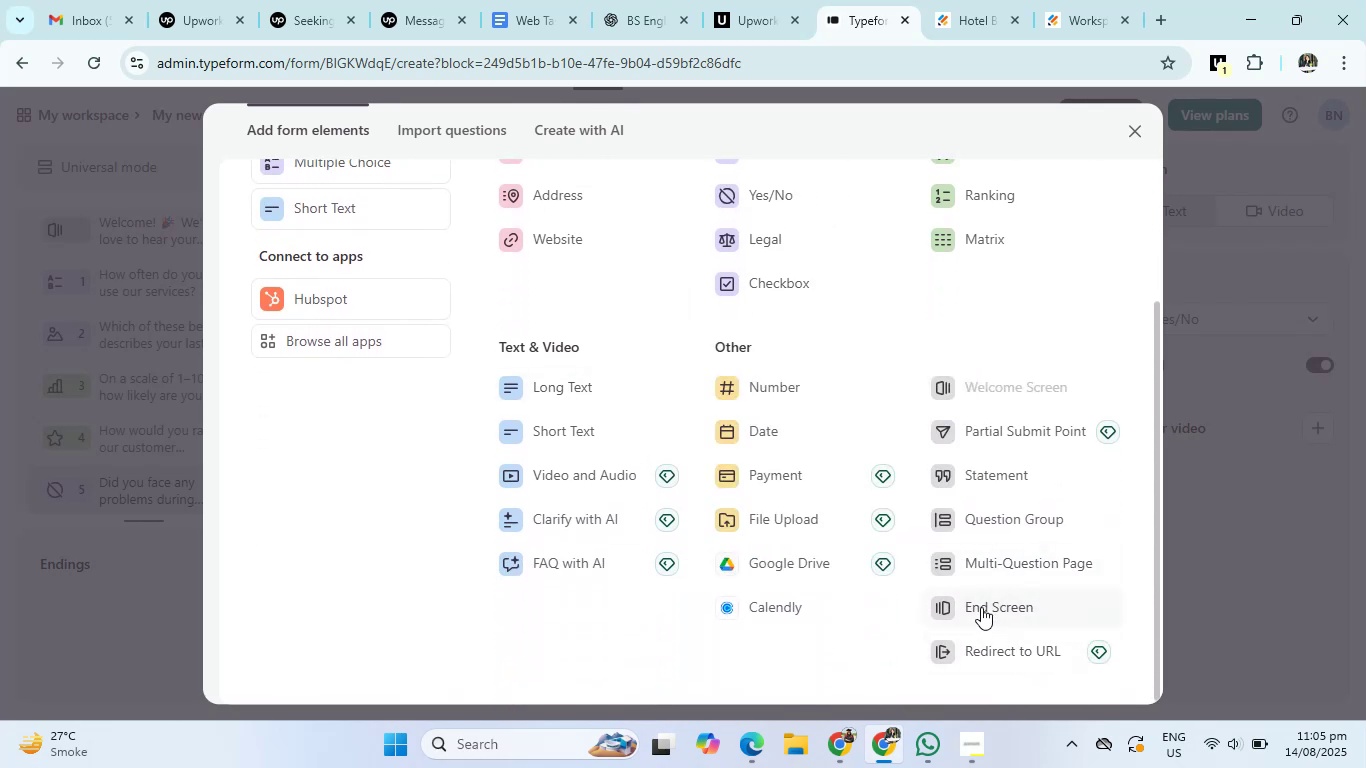 
wait(8.21)
 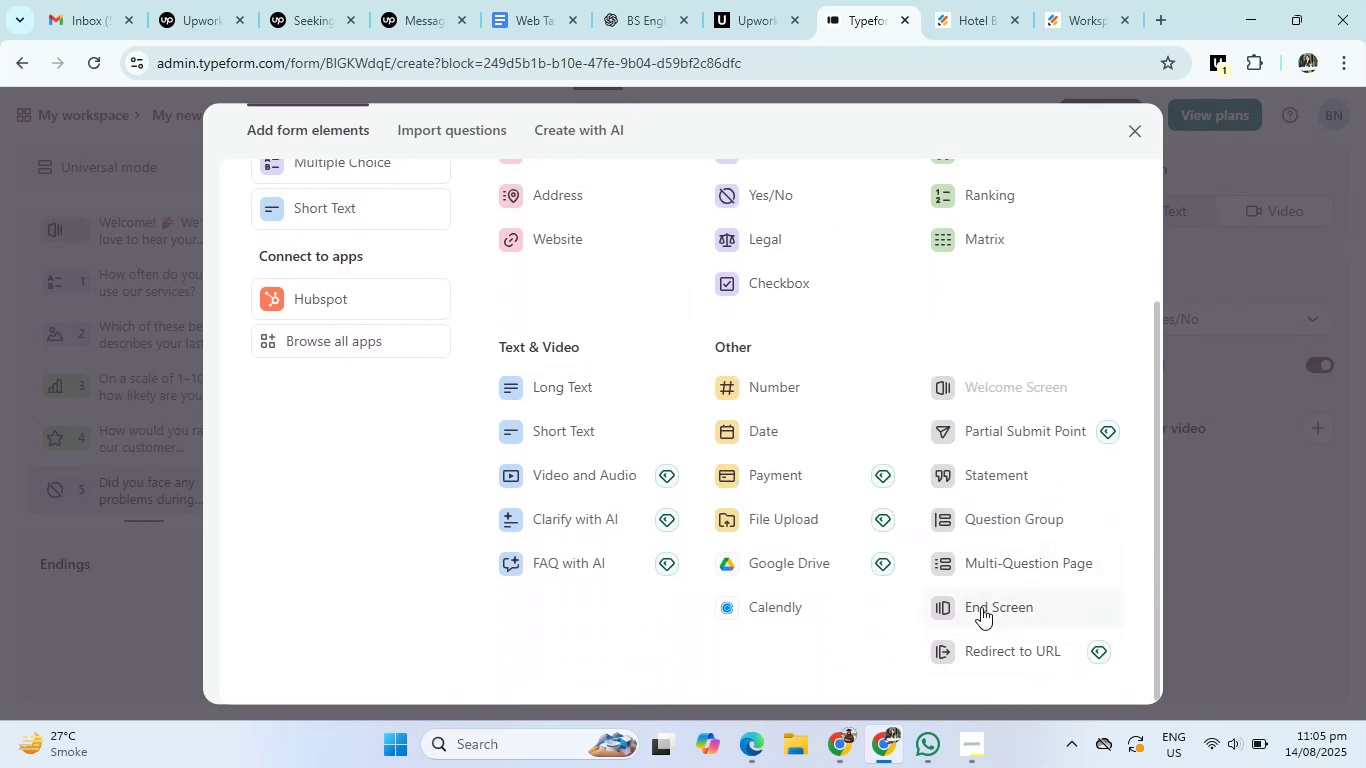 
scroll: coordinate [764, 493], scroll_direction: up, amount: 2.0
 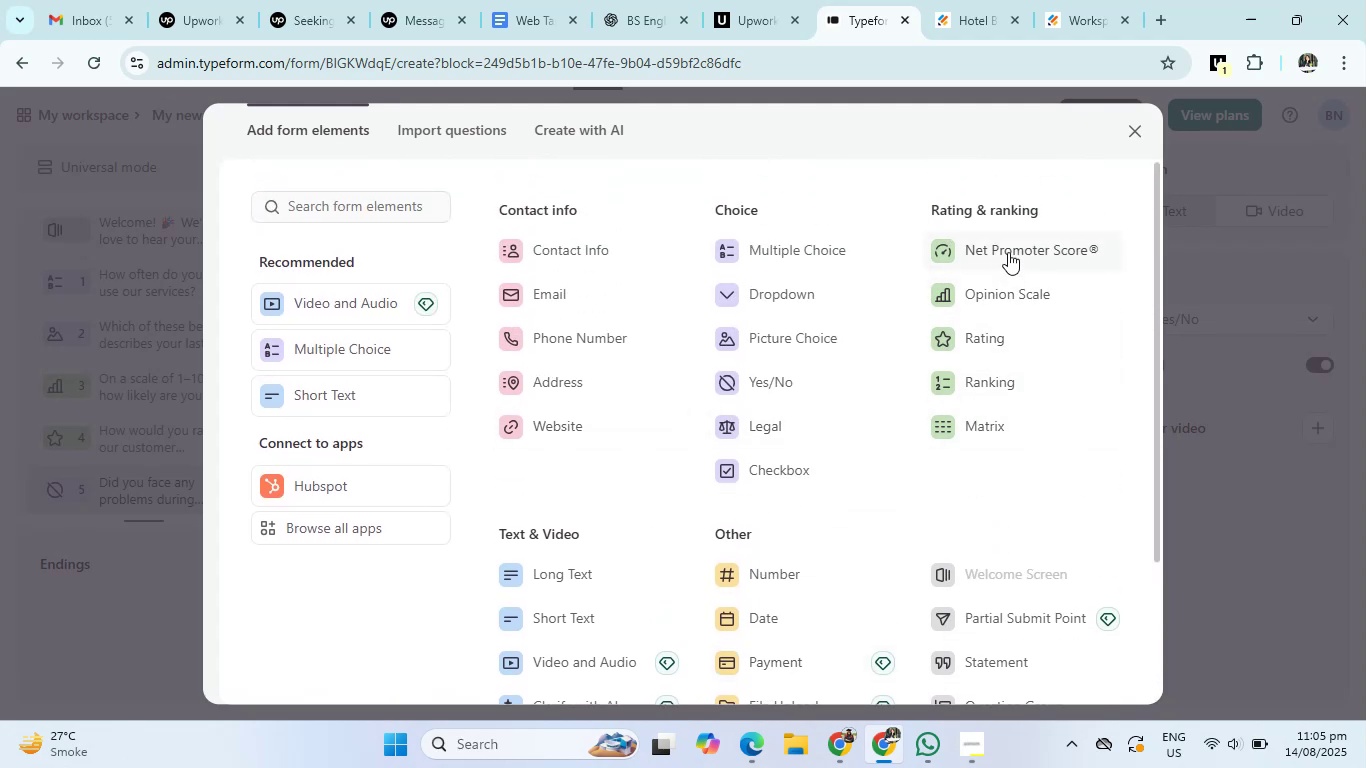 
wait(8.56)
 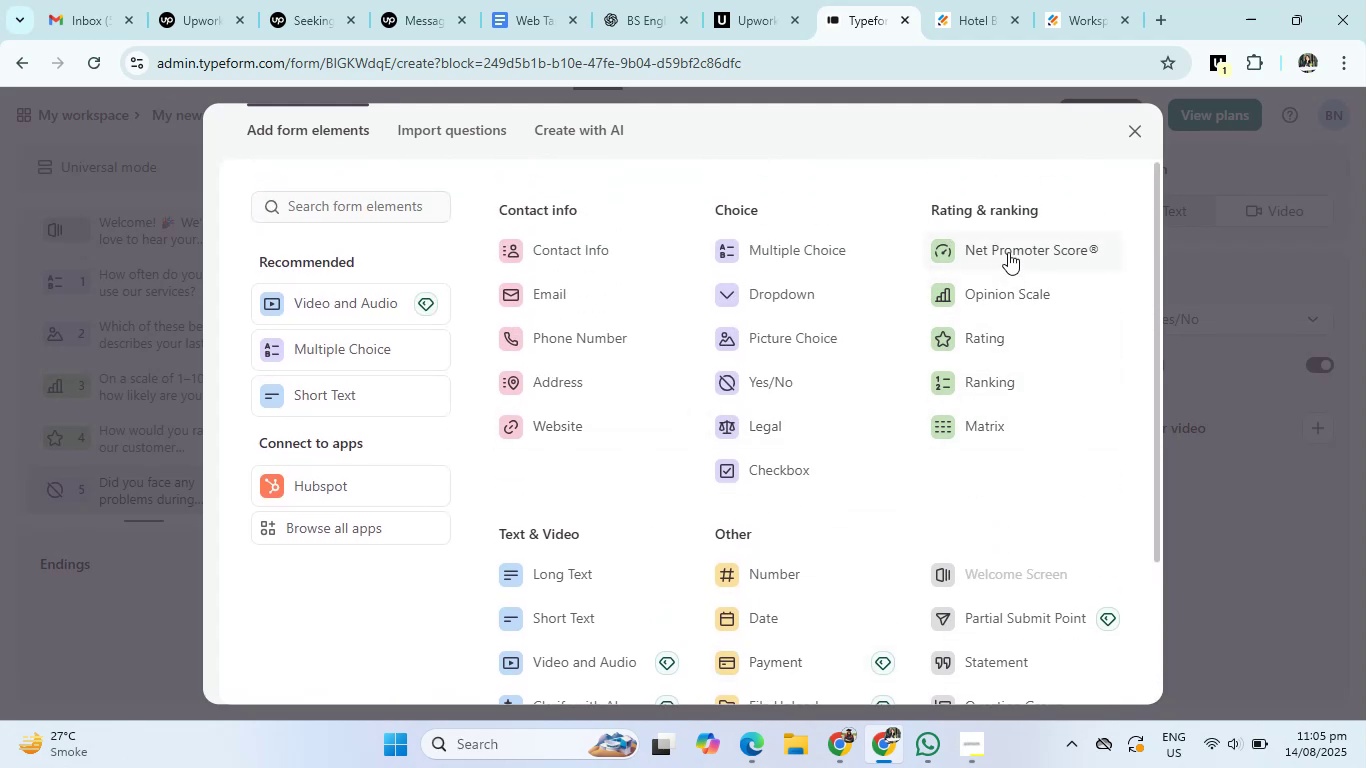 
scroll: coordinate [691, 645], scroll_direction: down, amount: 2.0
 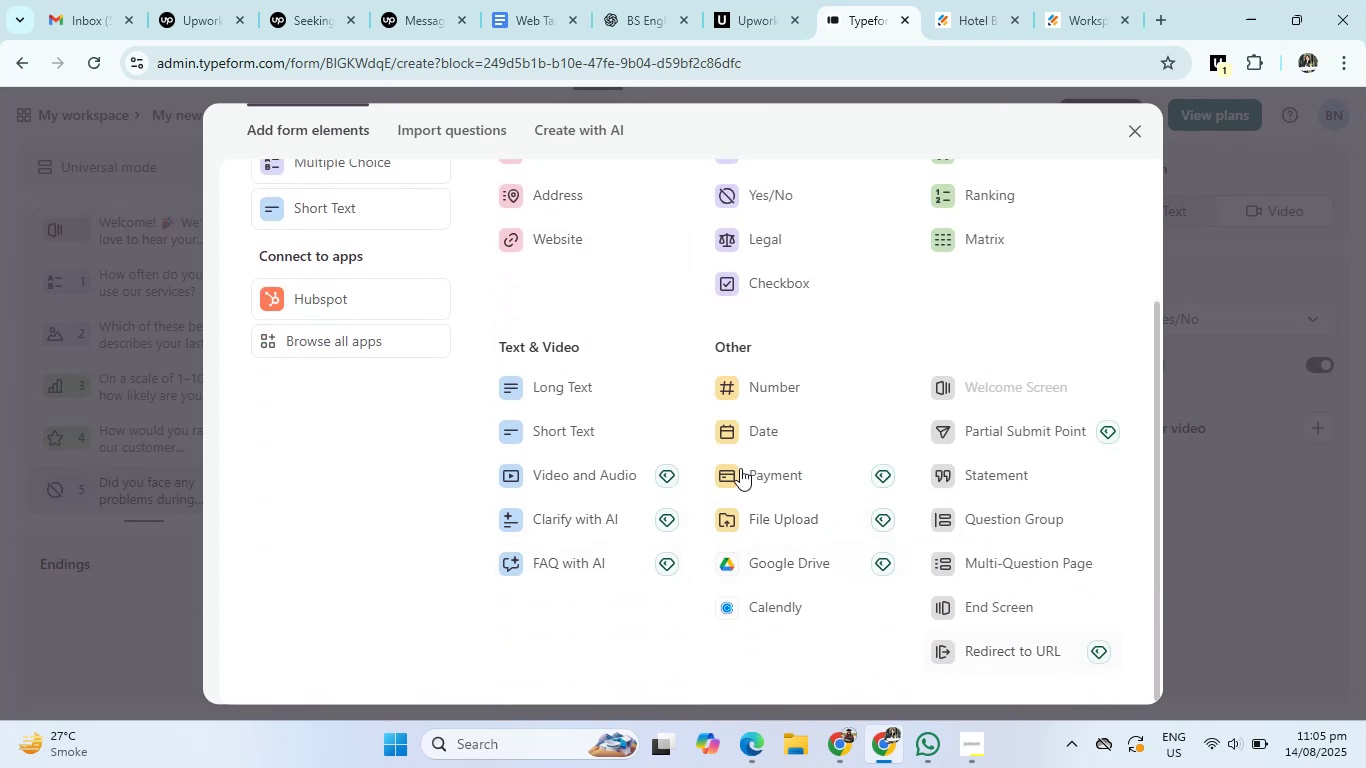 
wait(5.24)
 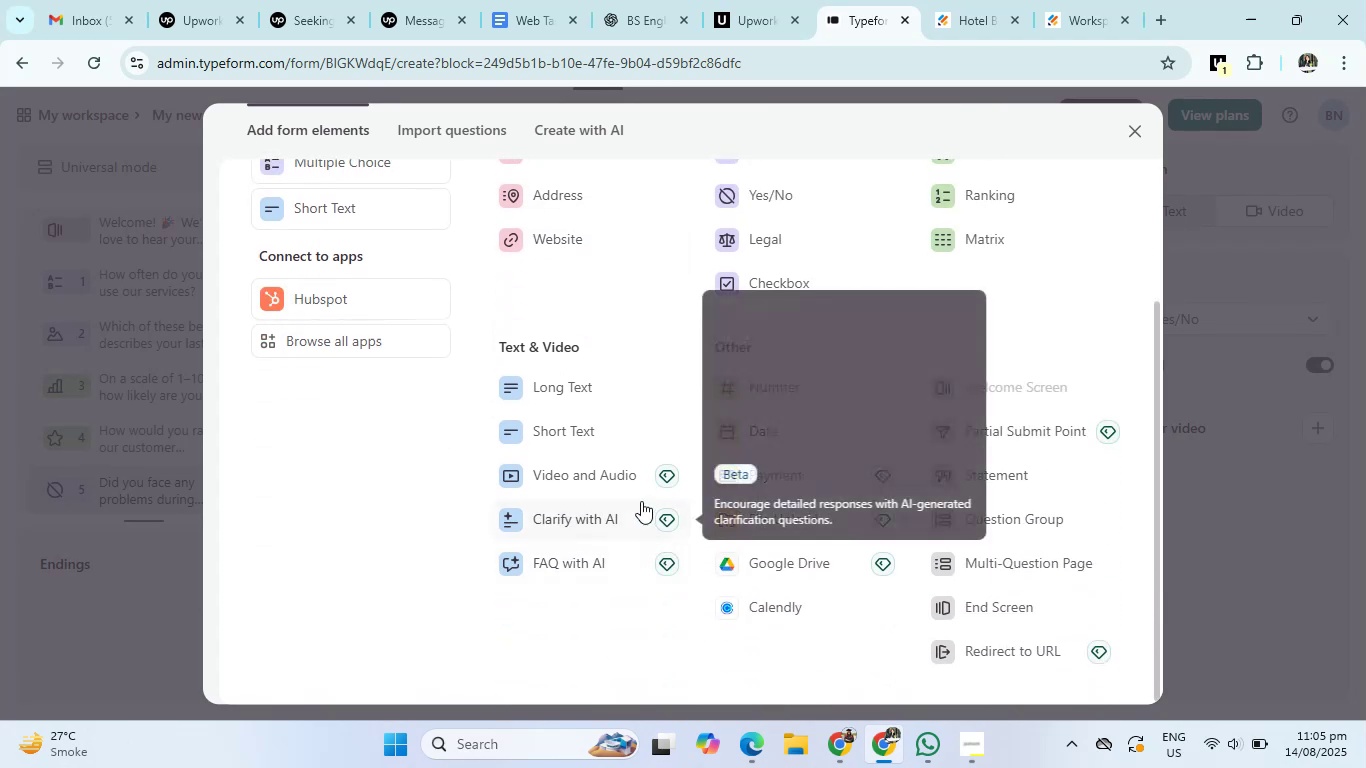 
left_click([657, 0])
 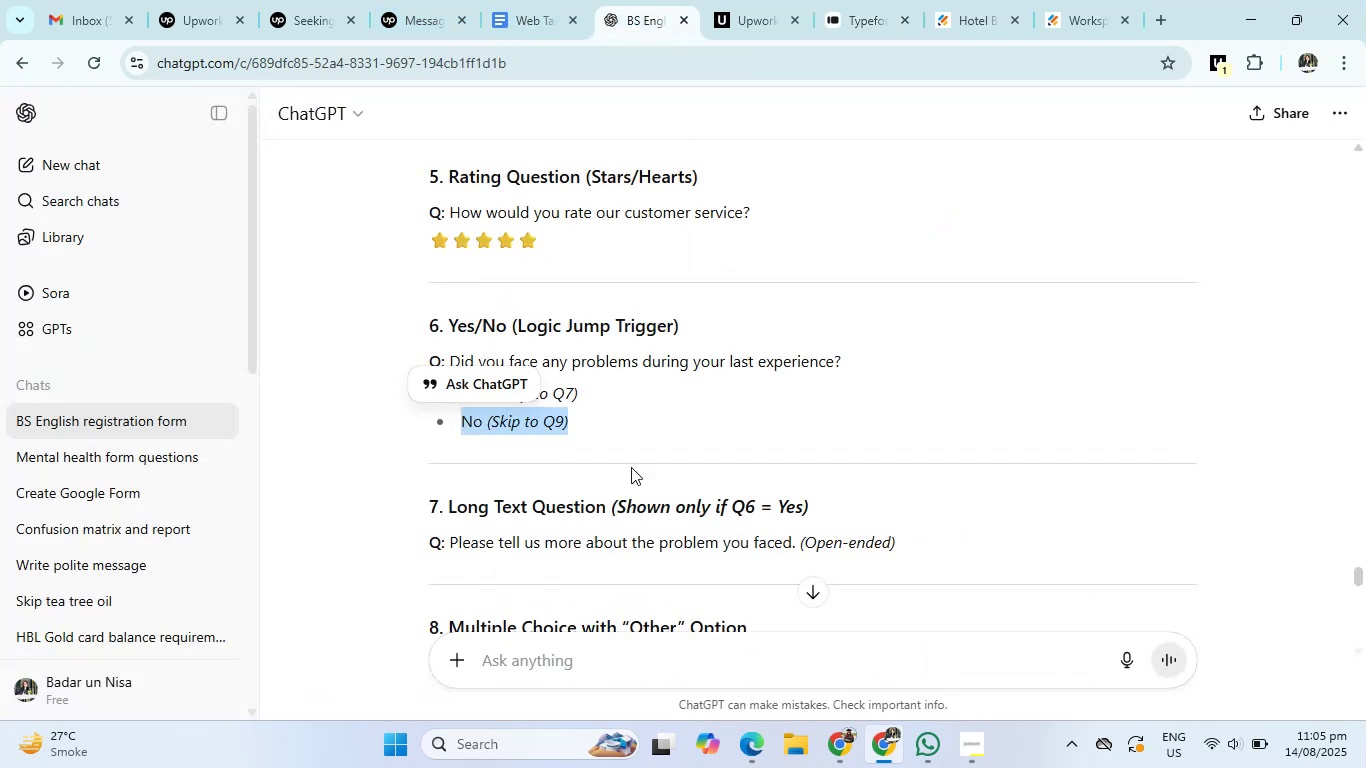 
scroll: coordinate [611, 497], scroll_direction: down, amount: 2.0
 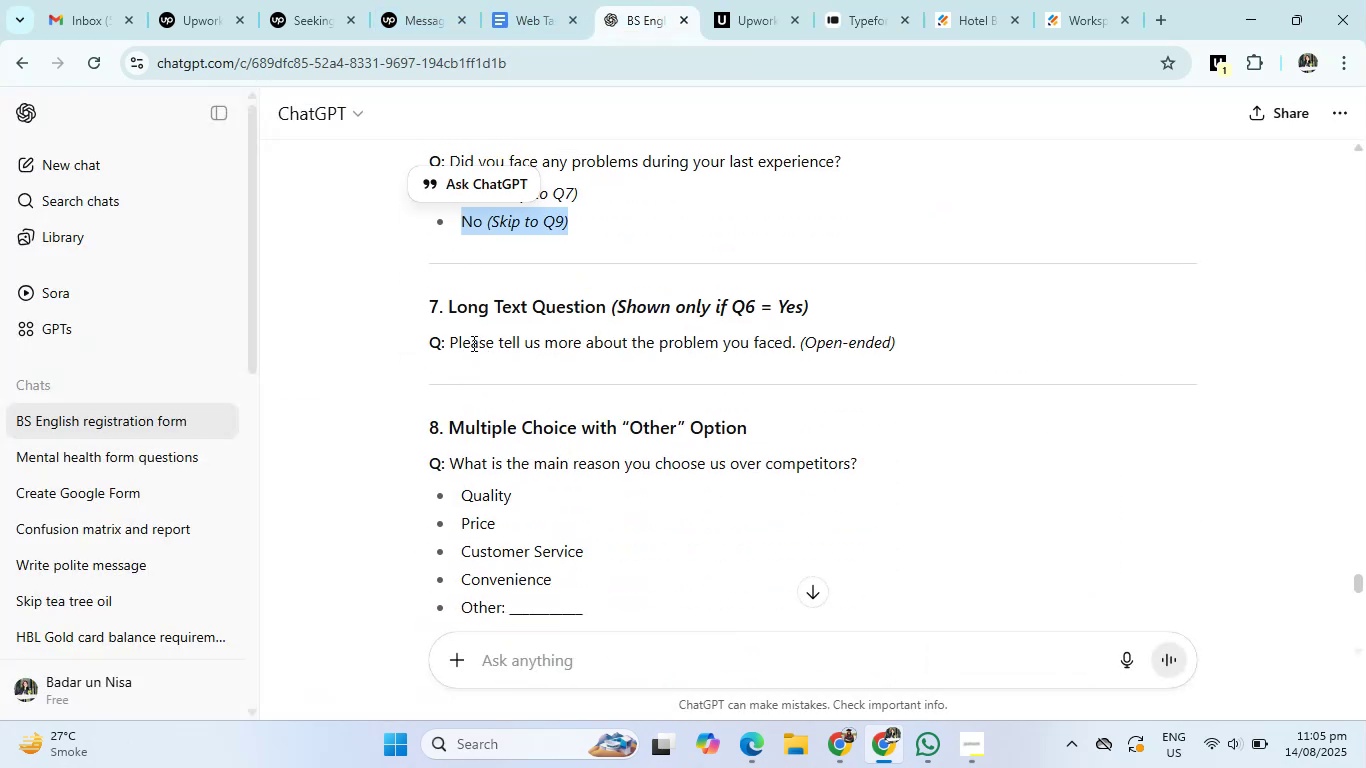 
left_click_drag(start_coordinate=[451, 340], to_coordinate=[939, 337])
 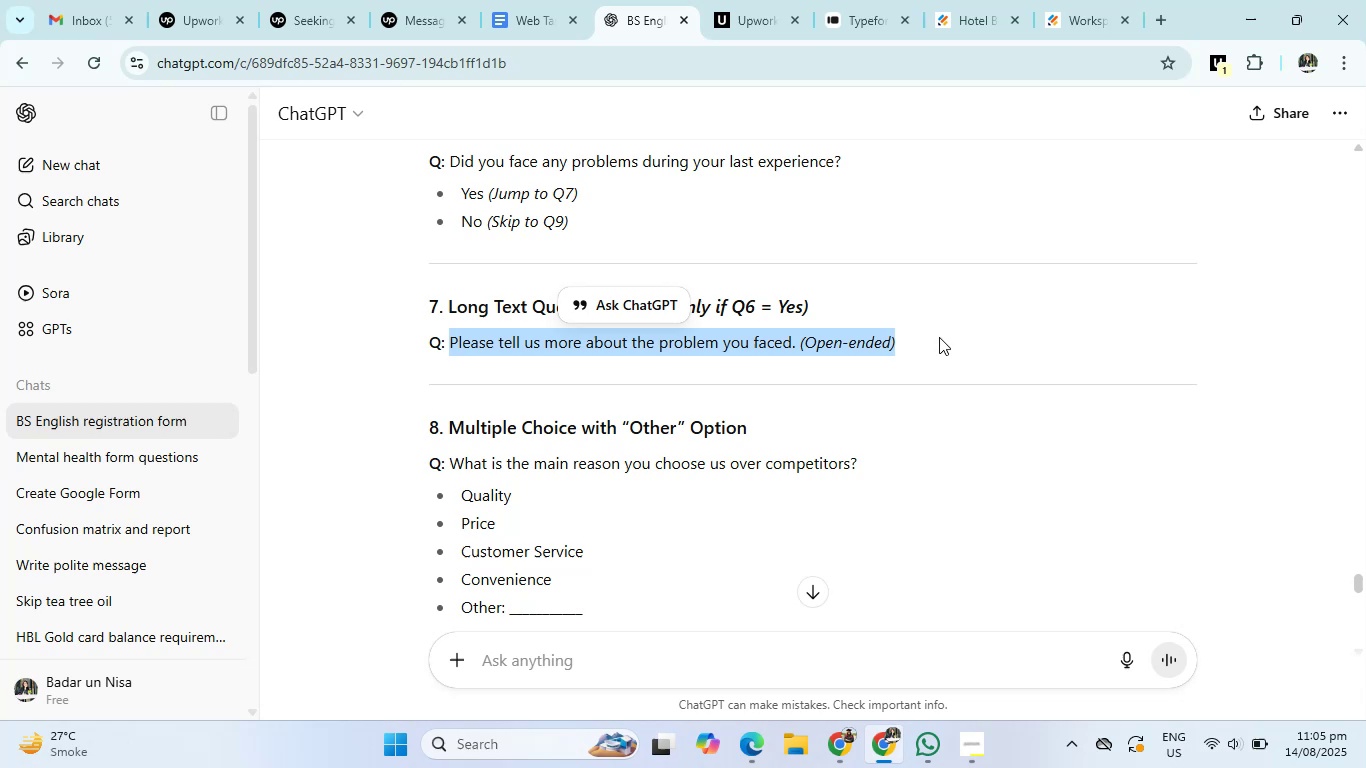 
key(Control+C)
 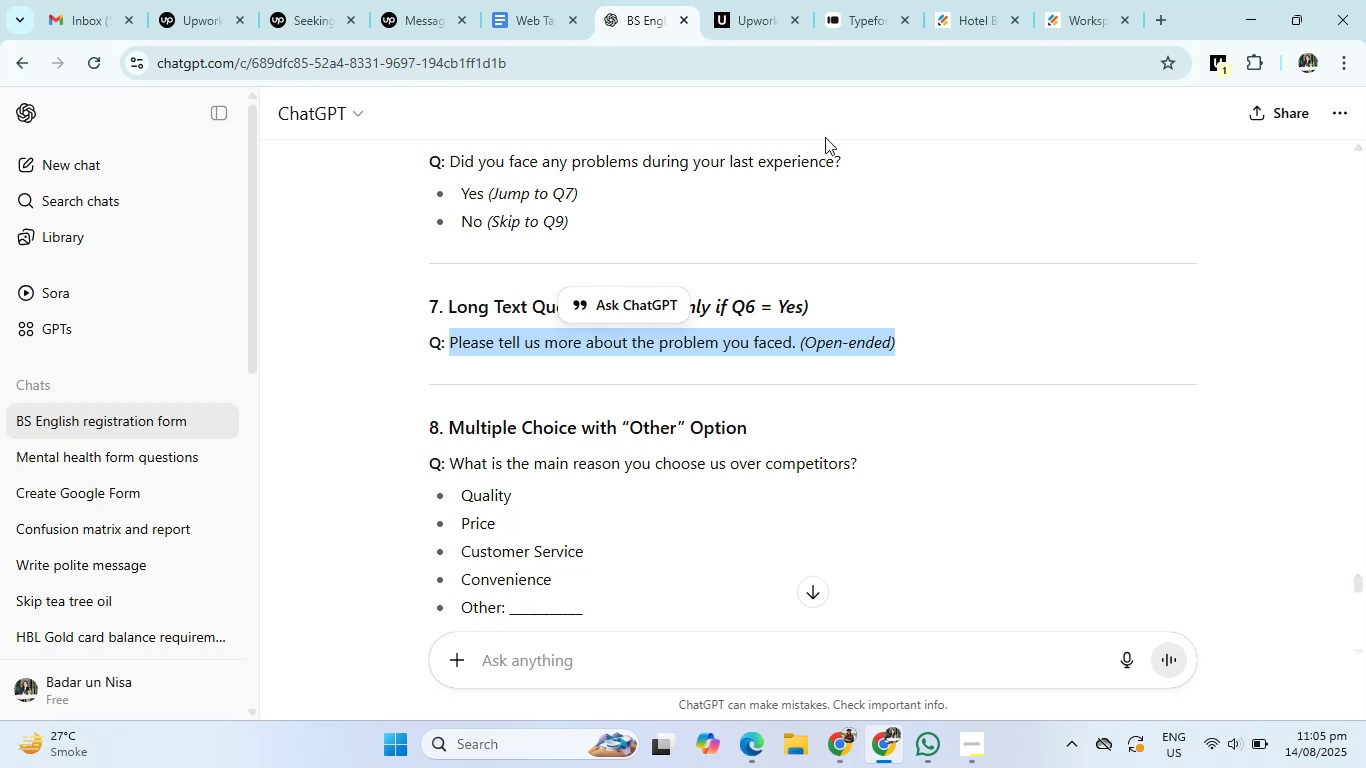 
scroll: coordinate [878, 259], scroll_direction: up, amount: 1.0
 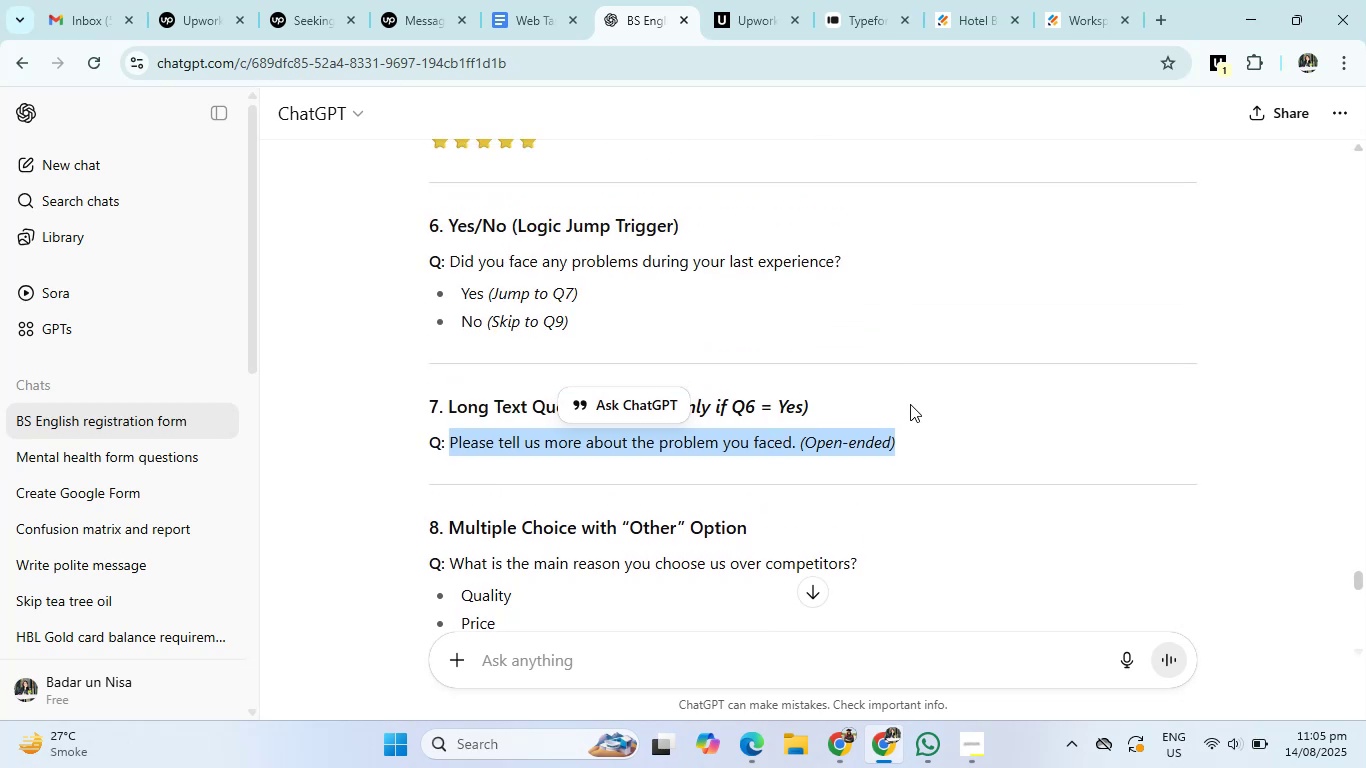 
left_click([913, 410])
 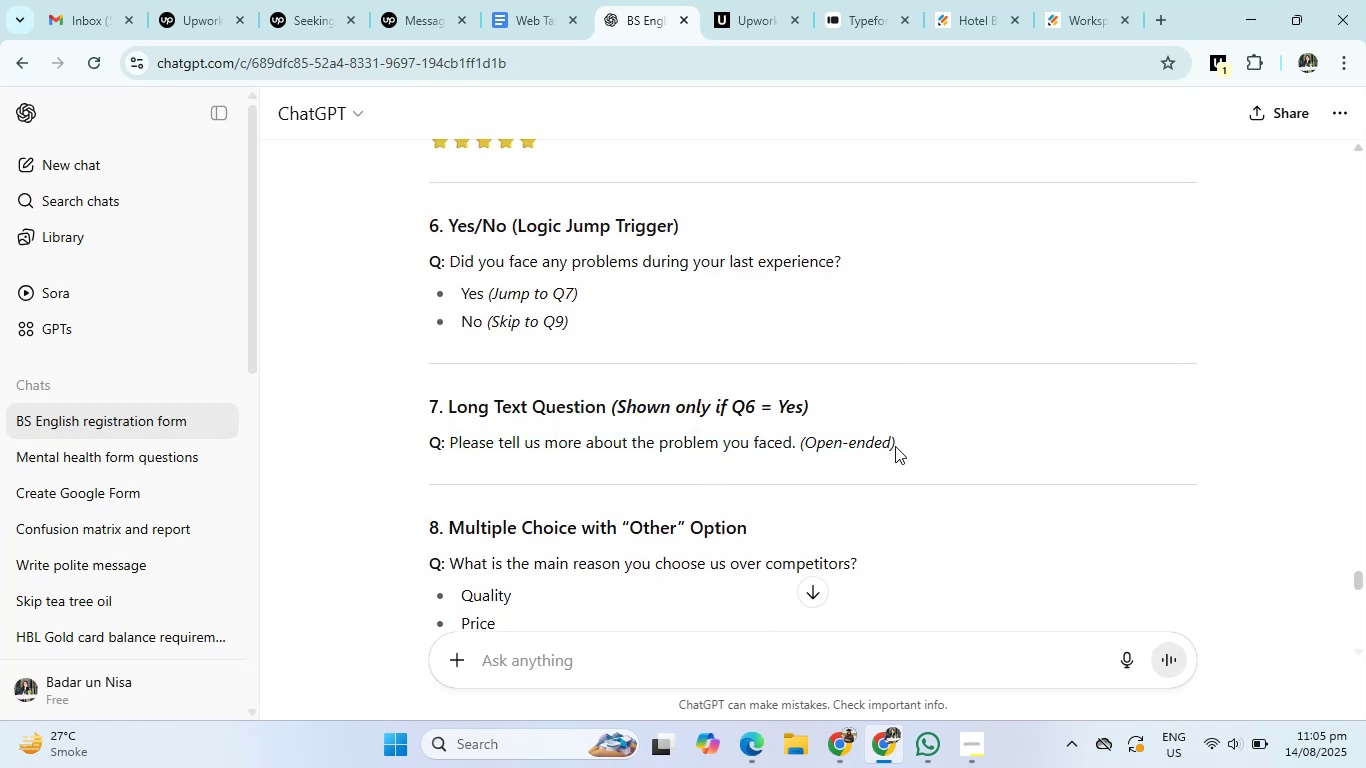 
left_click_drag(start_coordinate=[793, 449], to_coordinate=[451, 445])
 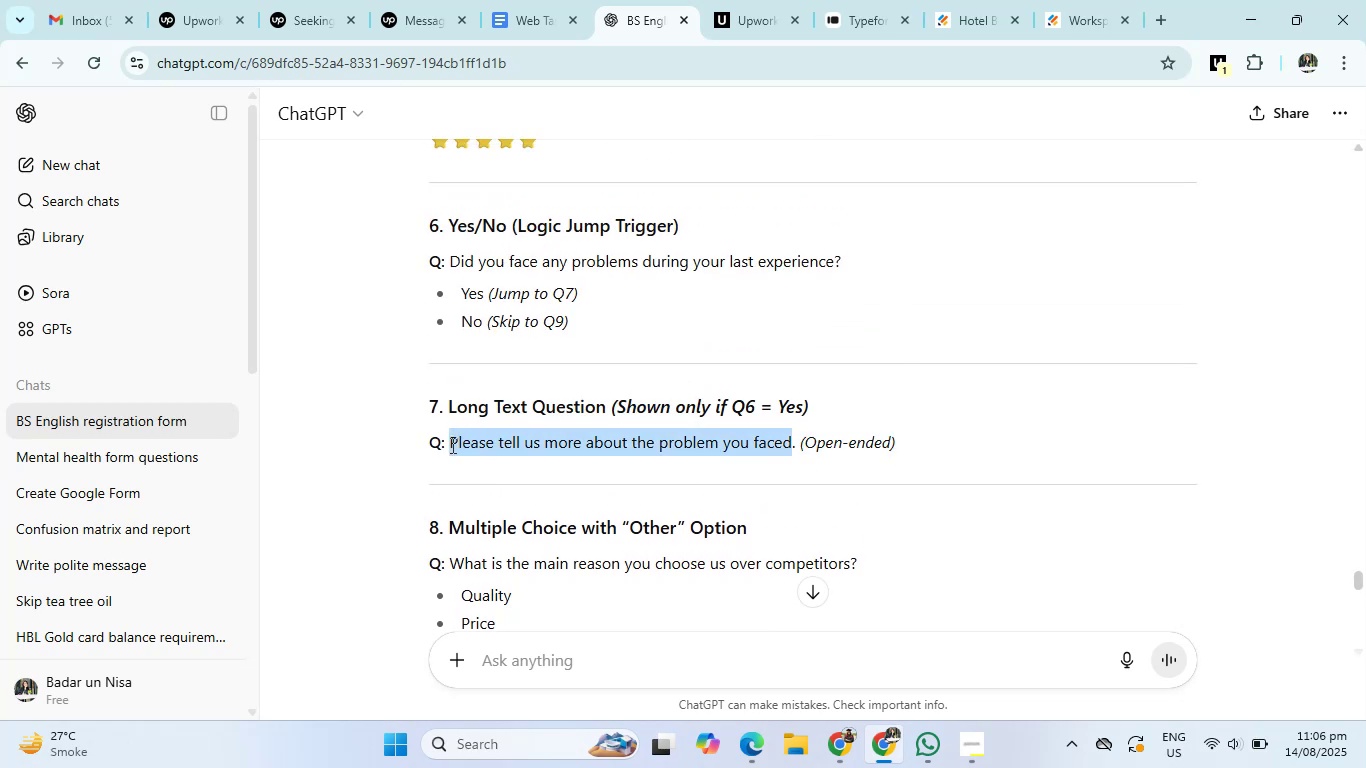 
key(Control+C)
 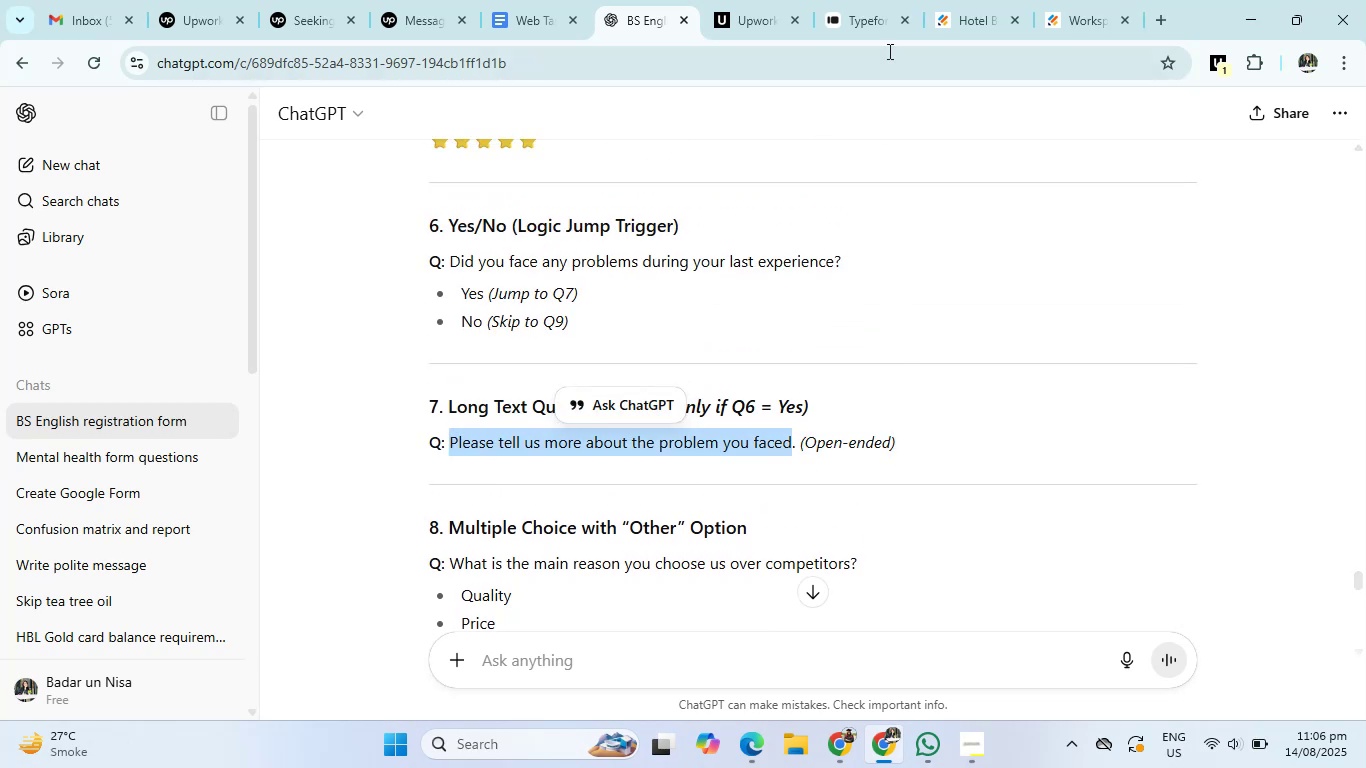 
left_click([884, 28])
 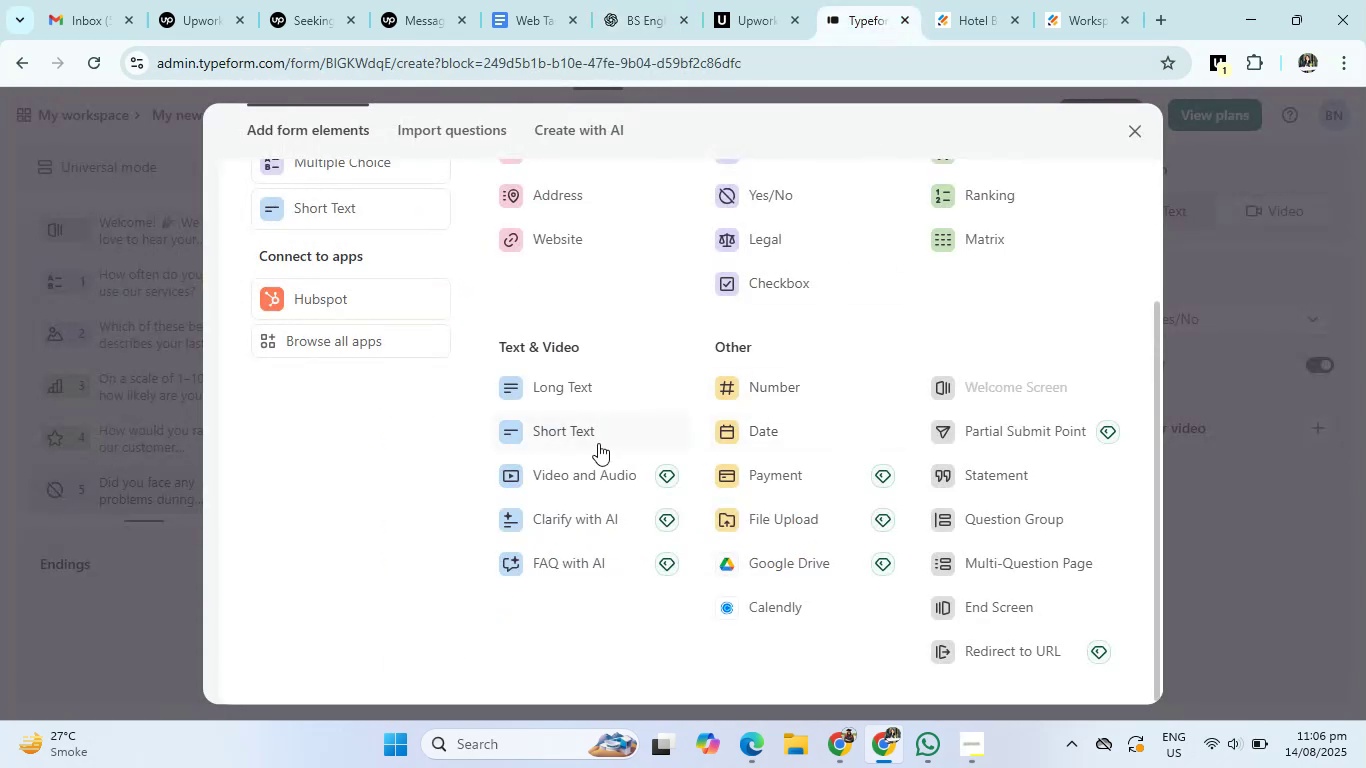 
left_click([550, 379])
 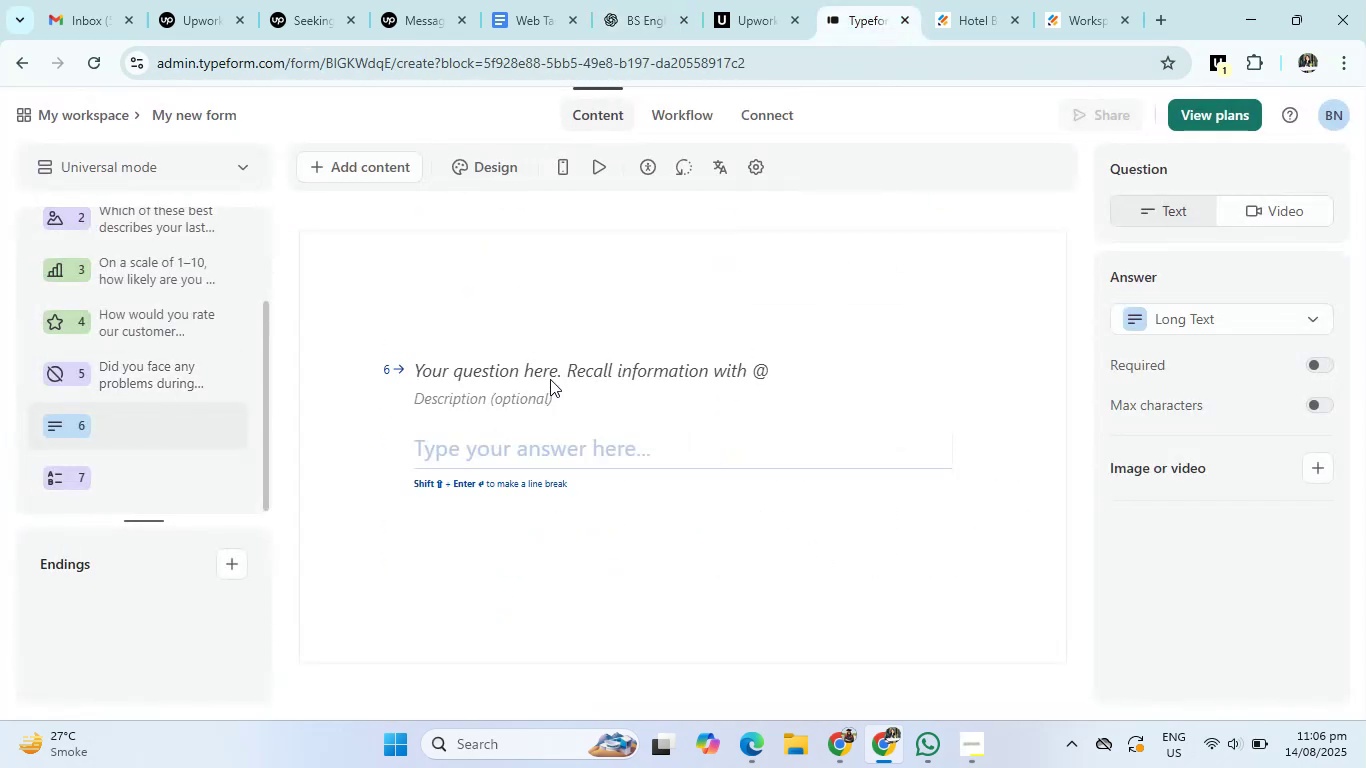 
left_click([550, 373])
 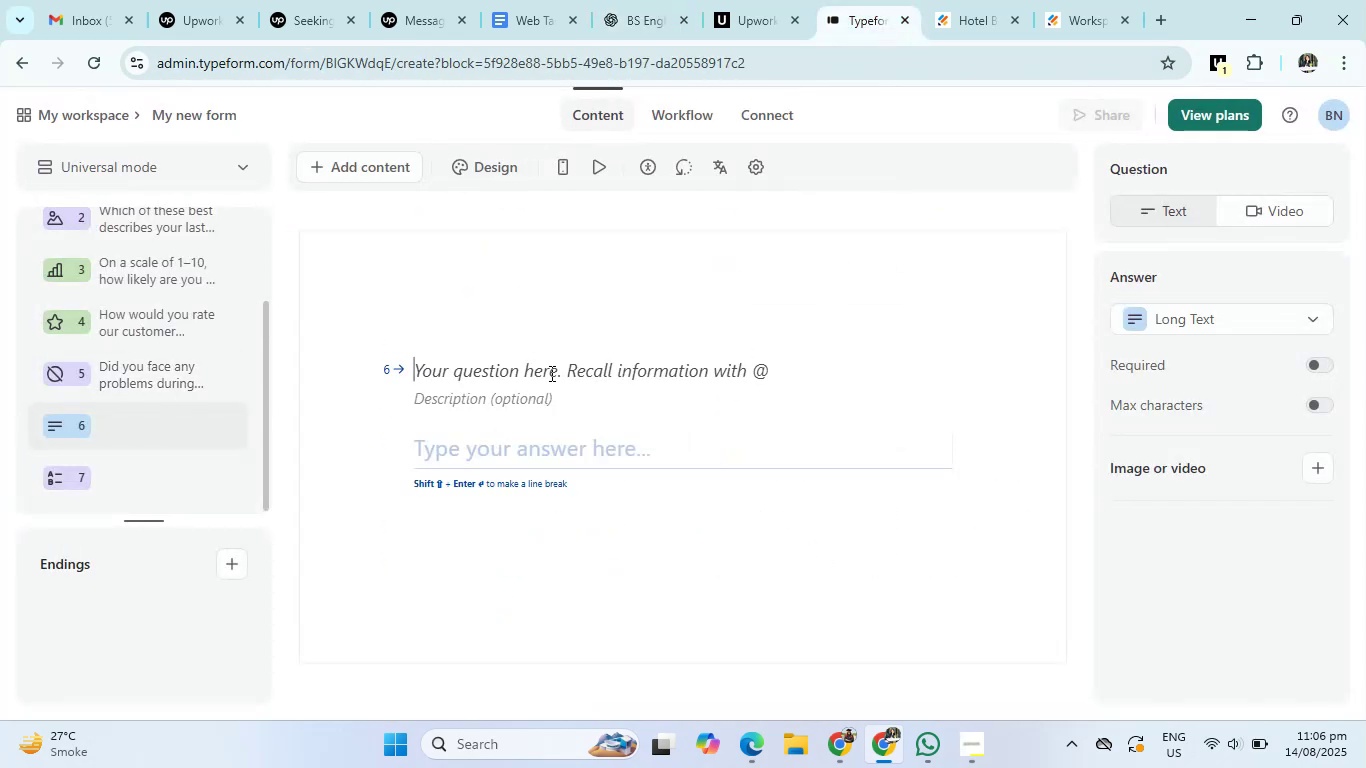 
key(Control+V)
 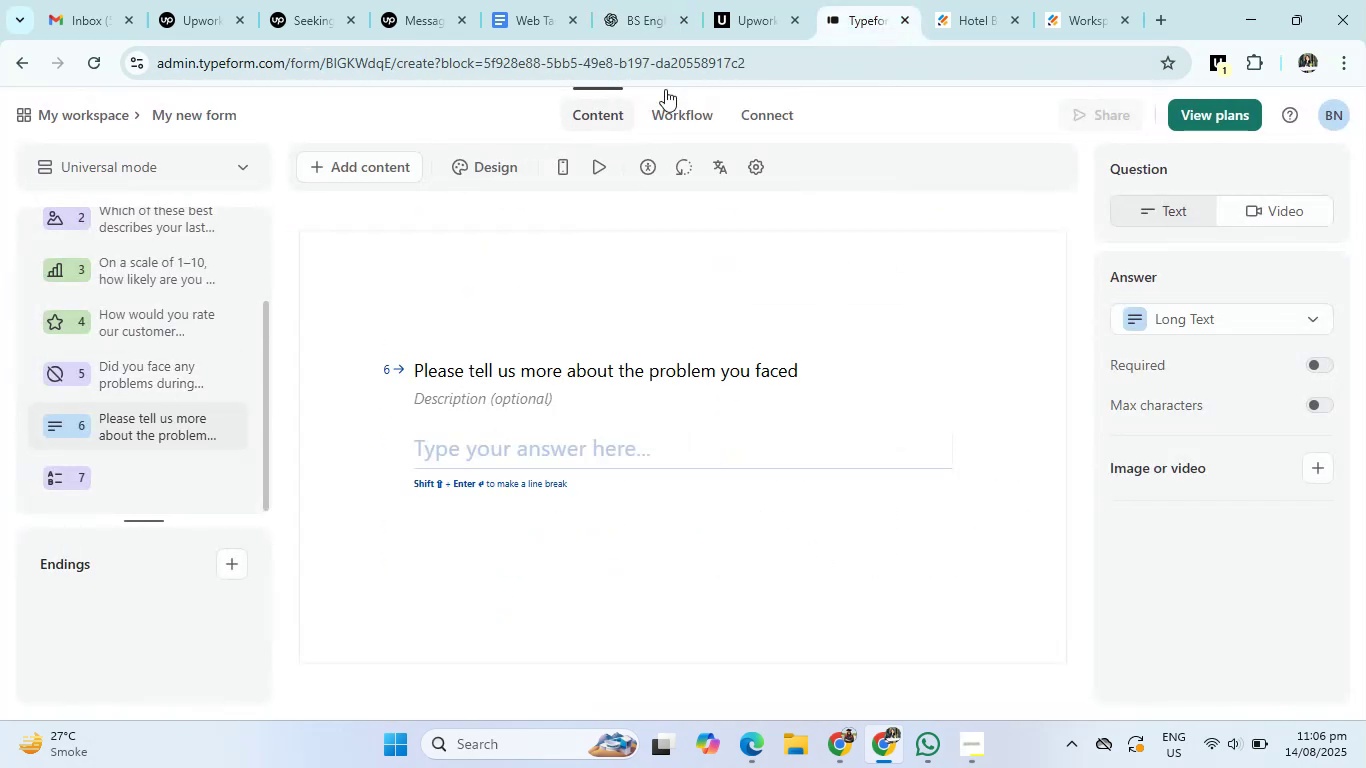 
left_click([664, 0])
 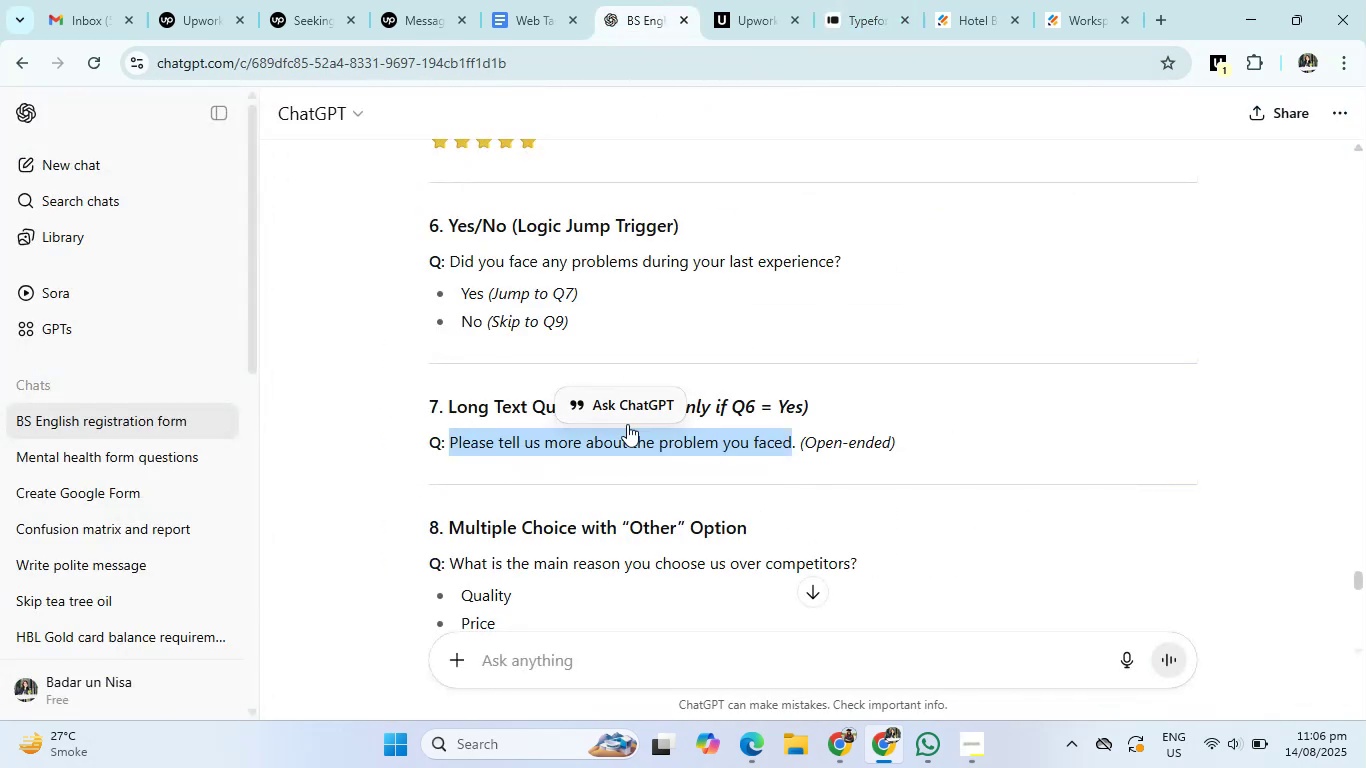 
scroll: coordinate [649, 452], scroll_direction: down, amount: 2.0
 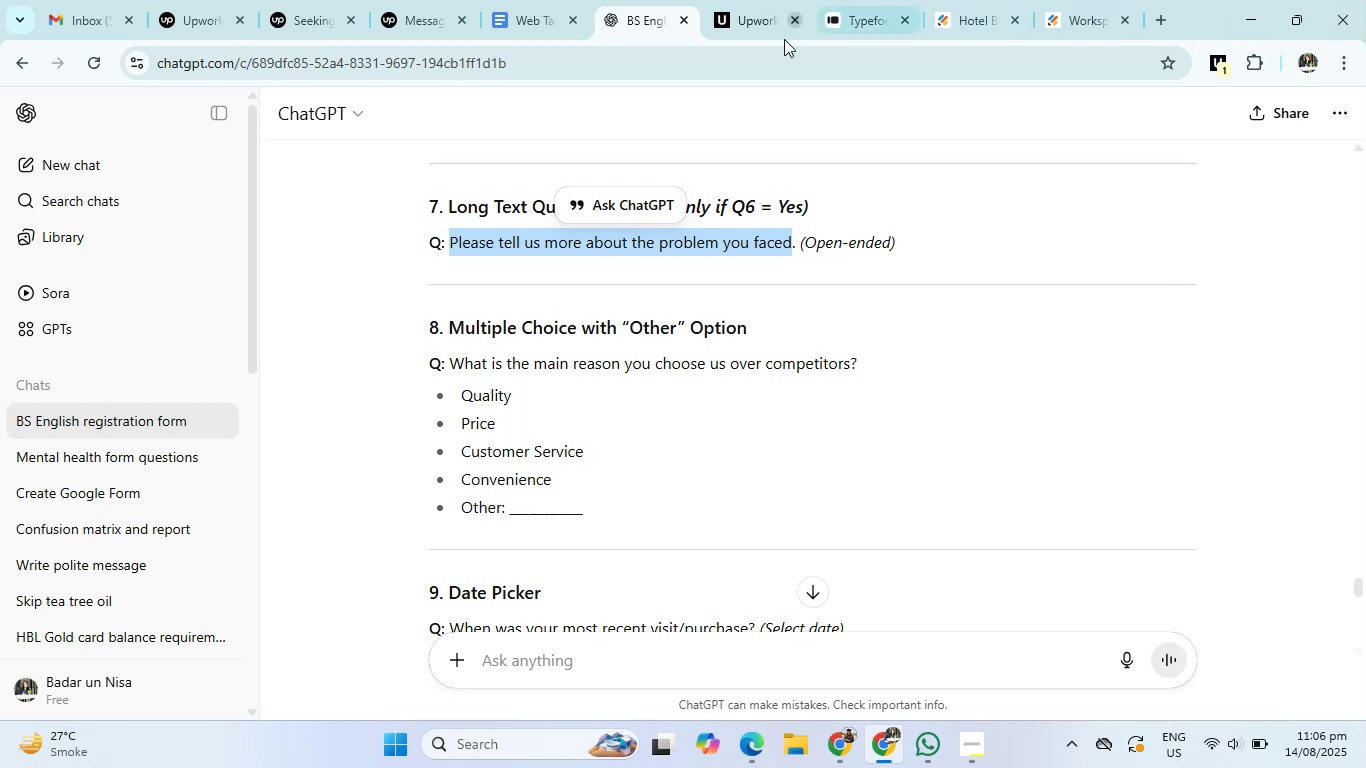 
left_click_drag(start_coordinate=[450, 359], to_coordinate=[897, 361])
 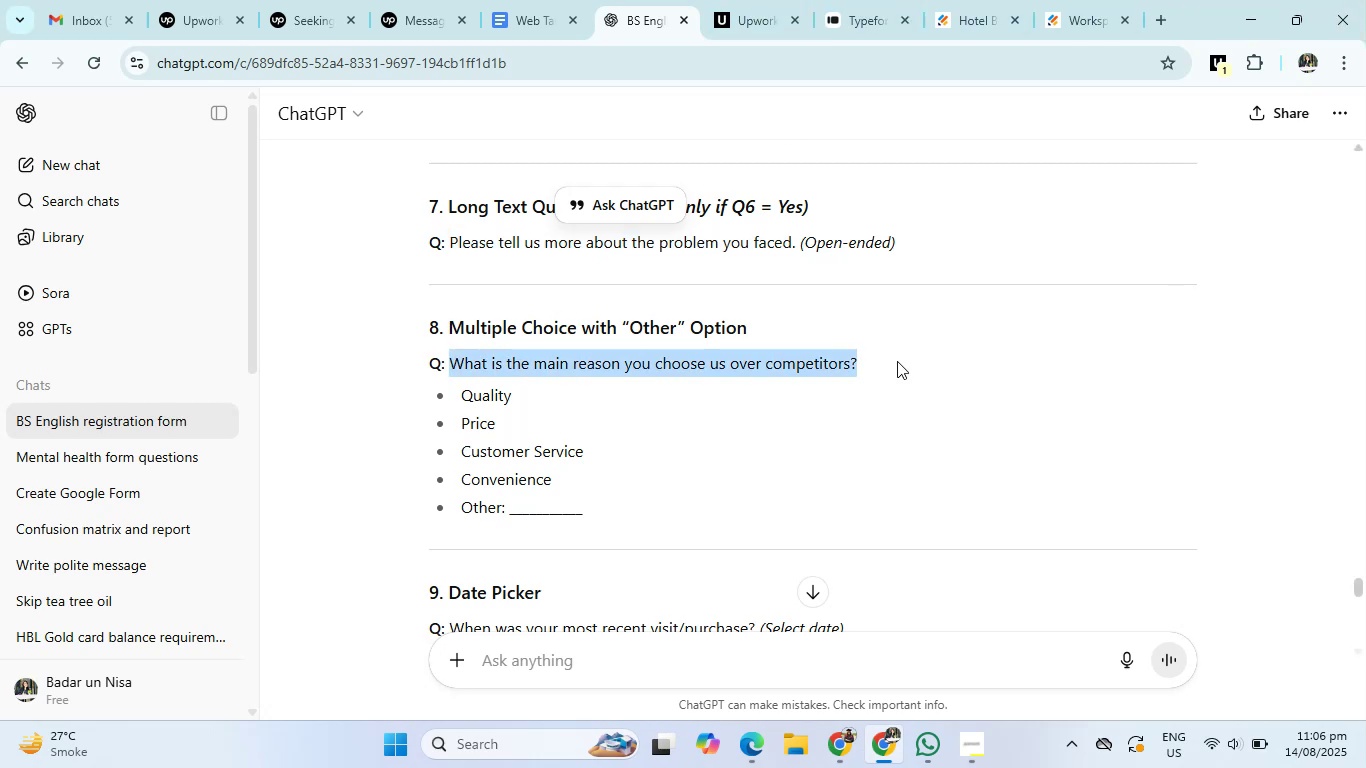 
key(Control+C)
 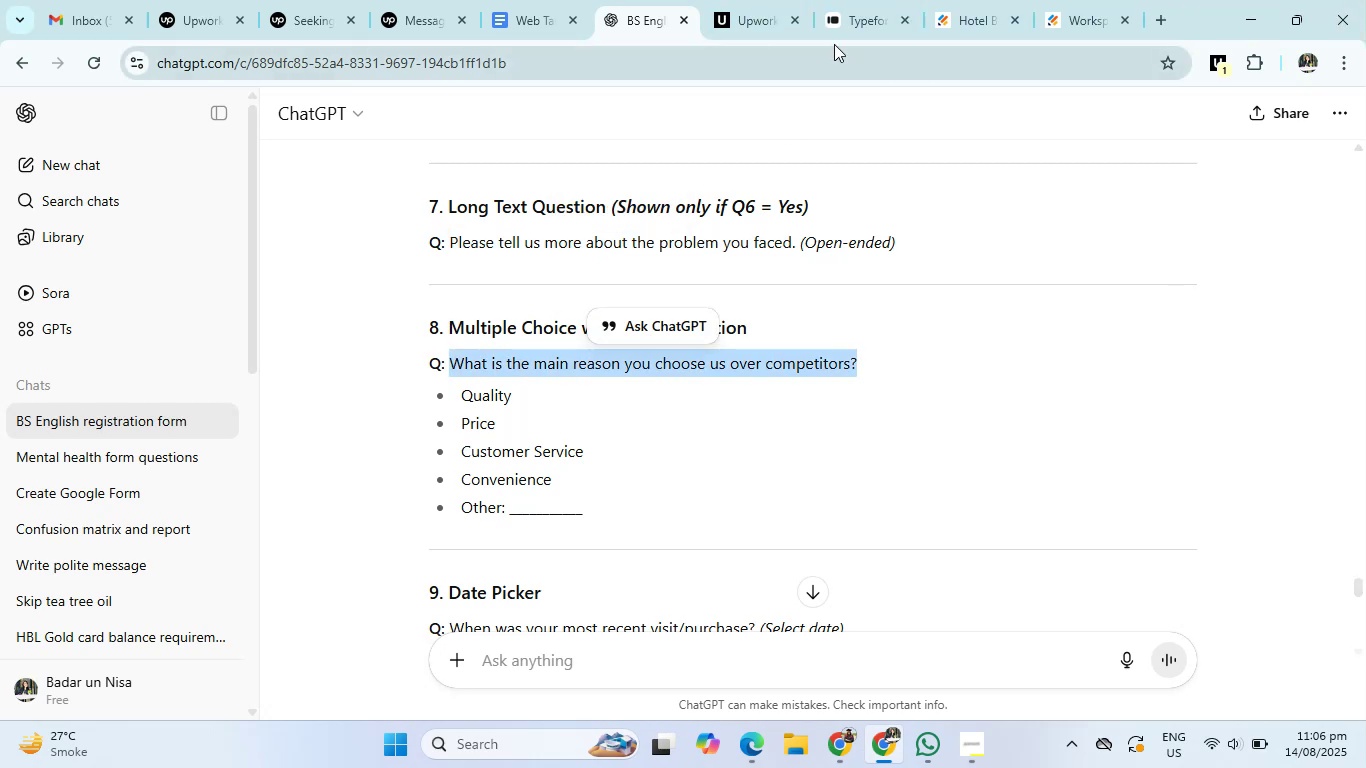 
left_click([853, 18])
 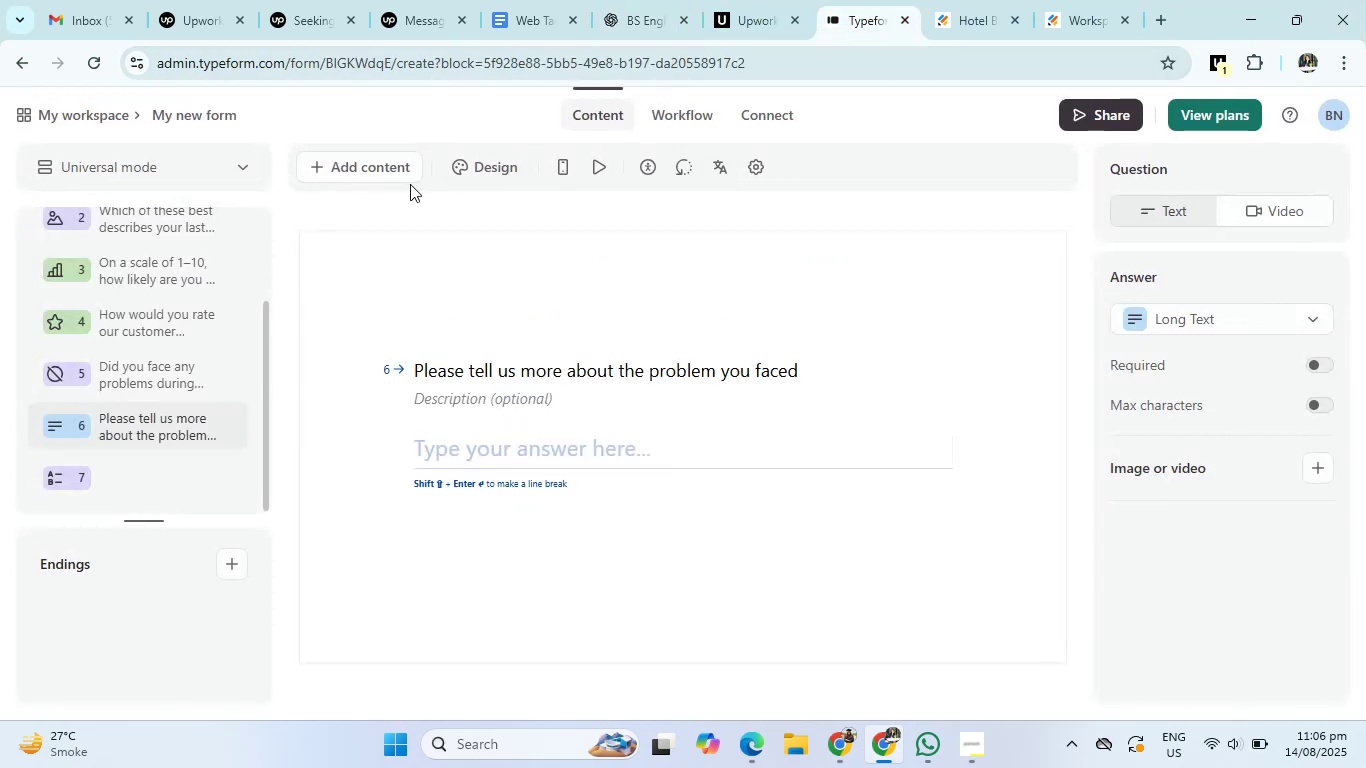 
left_click([384, 164])
 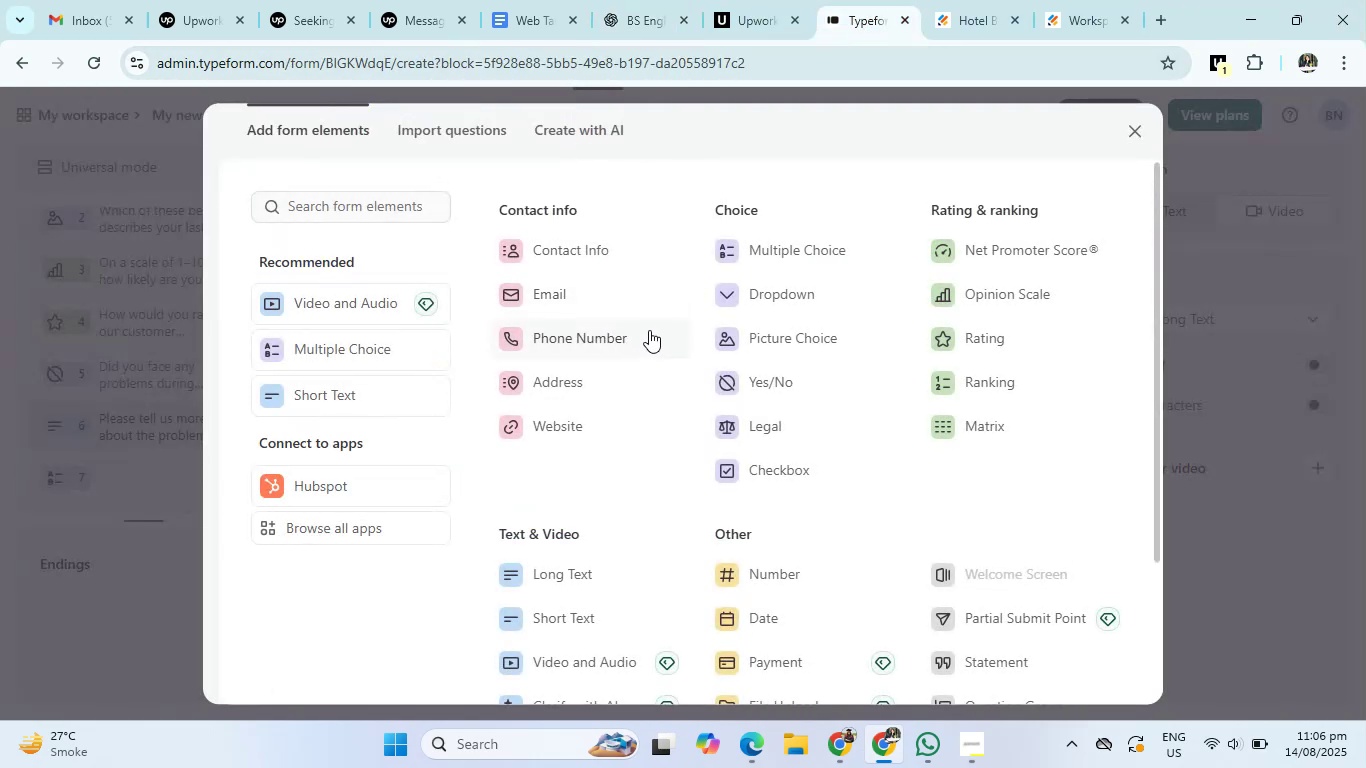 
left_click([761, 260])
 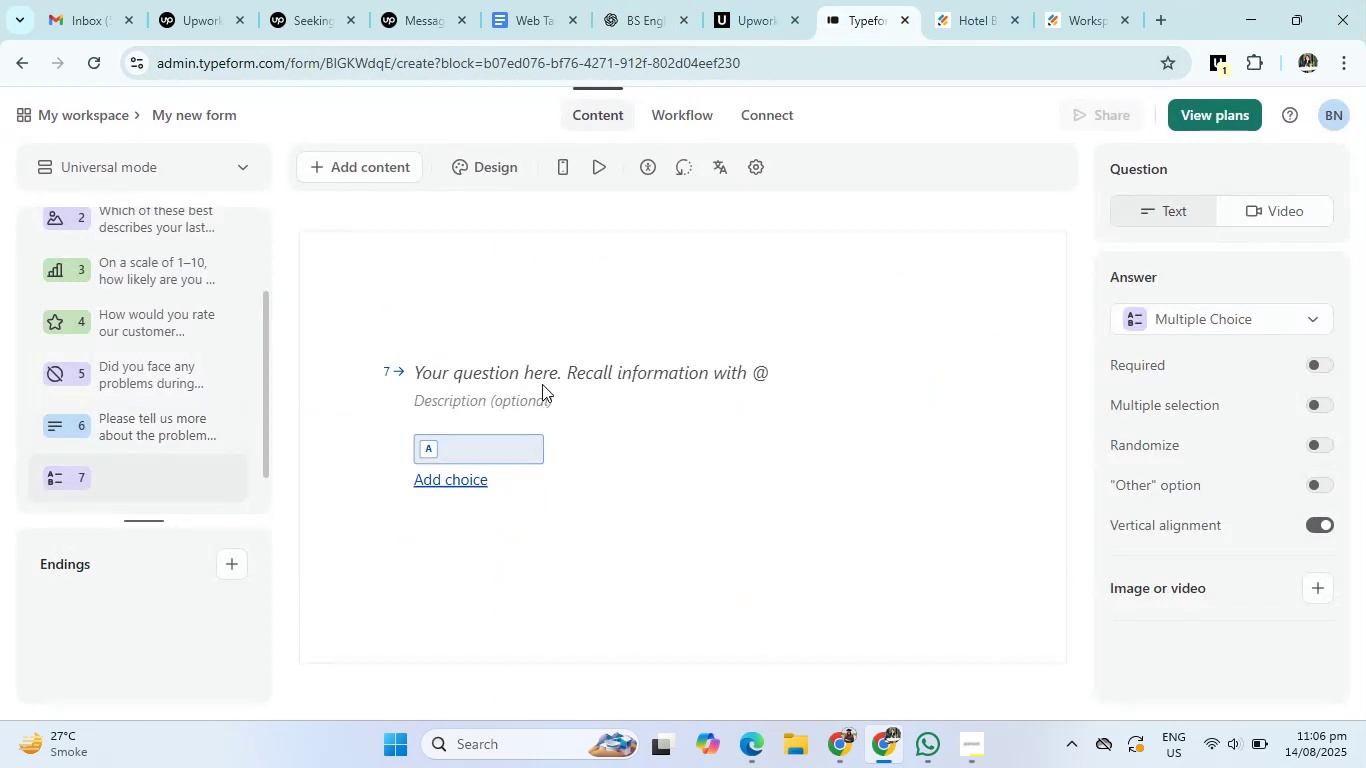 
left_click([544, 372])
 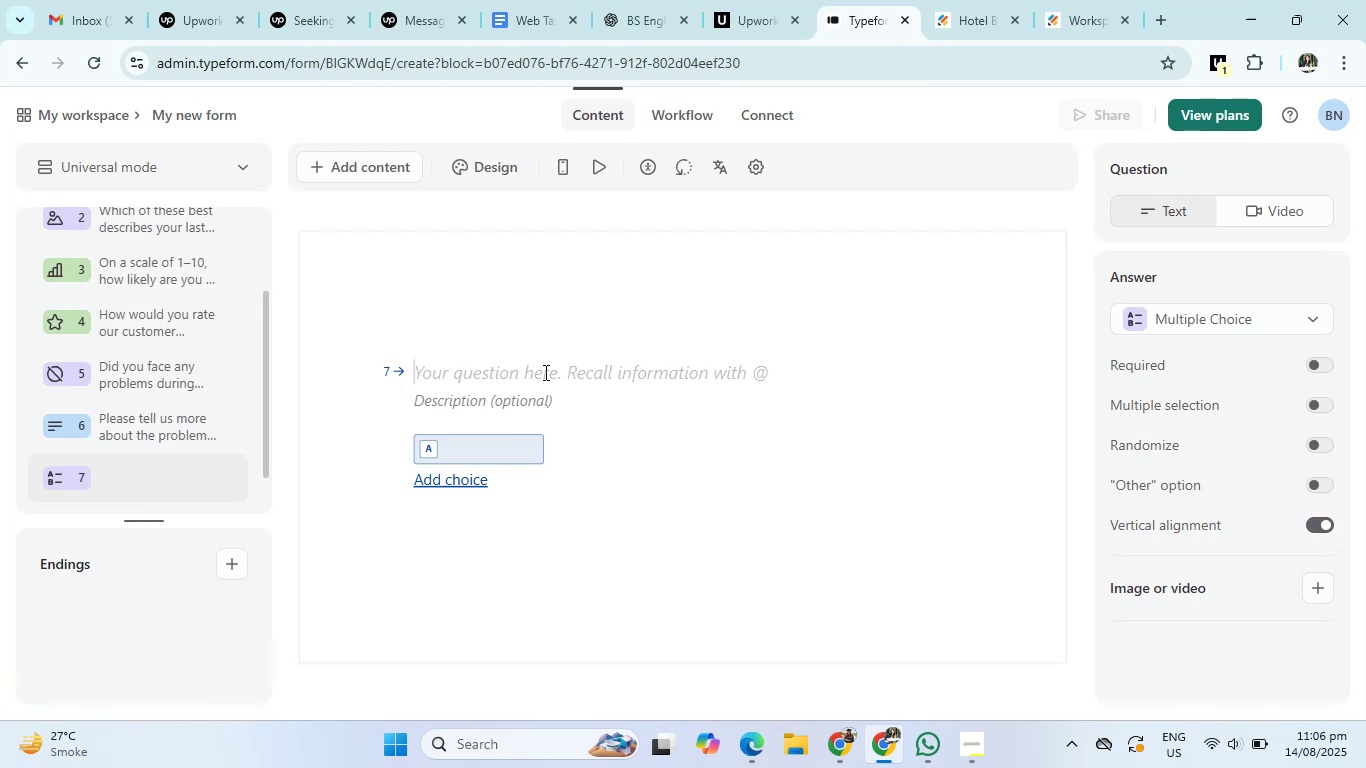 
key(Control+V)
 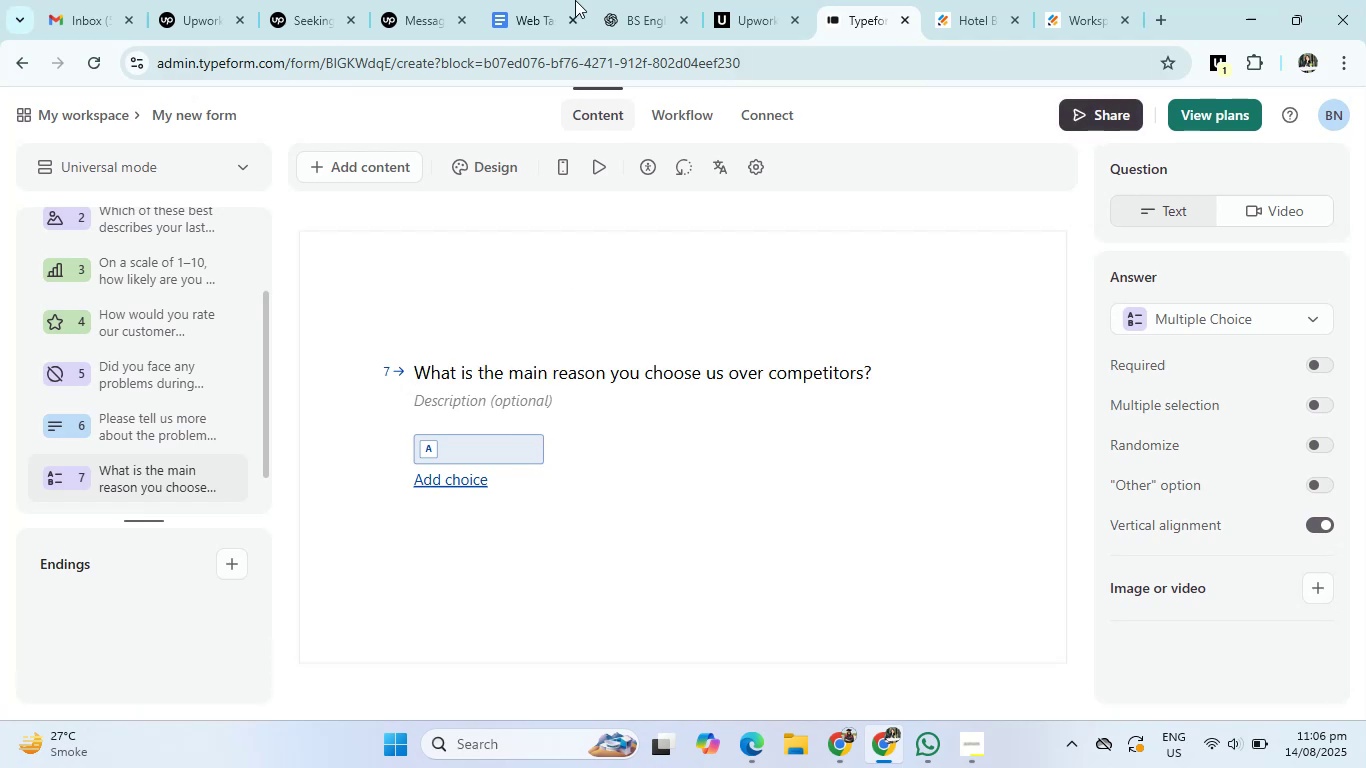 
left_click([631, 20])
 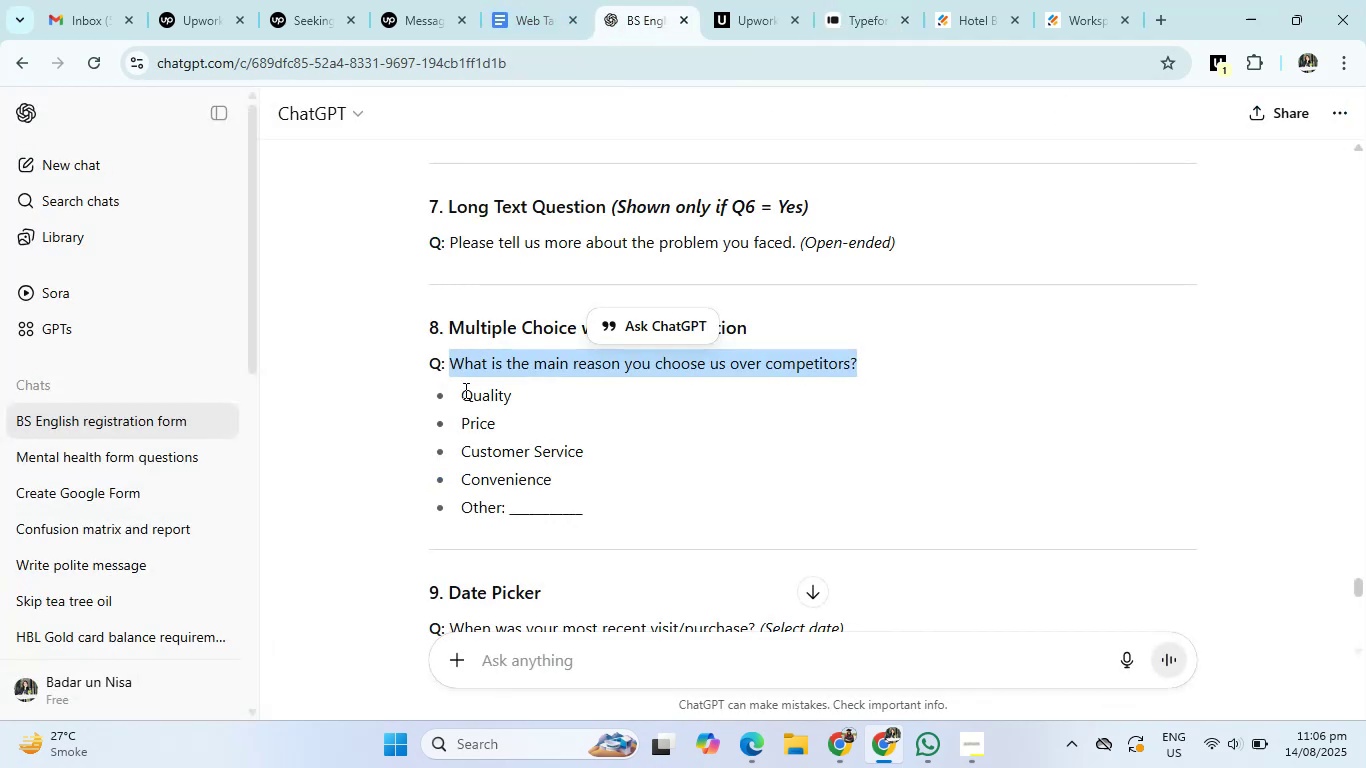 
left_click_drag(start_coordinate=[461, 398], to_coordinate=[588, 514])
 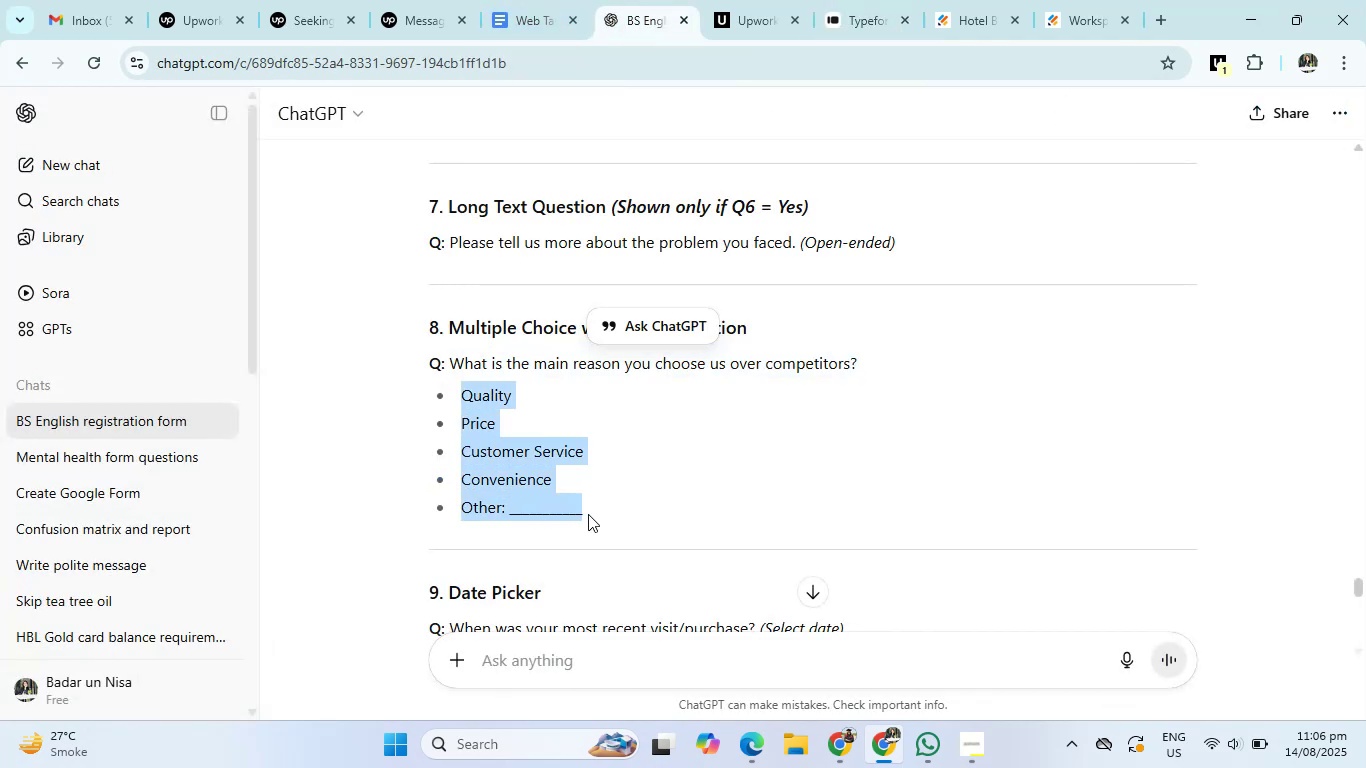 
key(Control+C)
 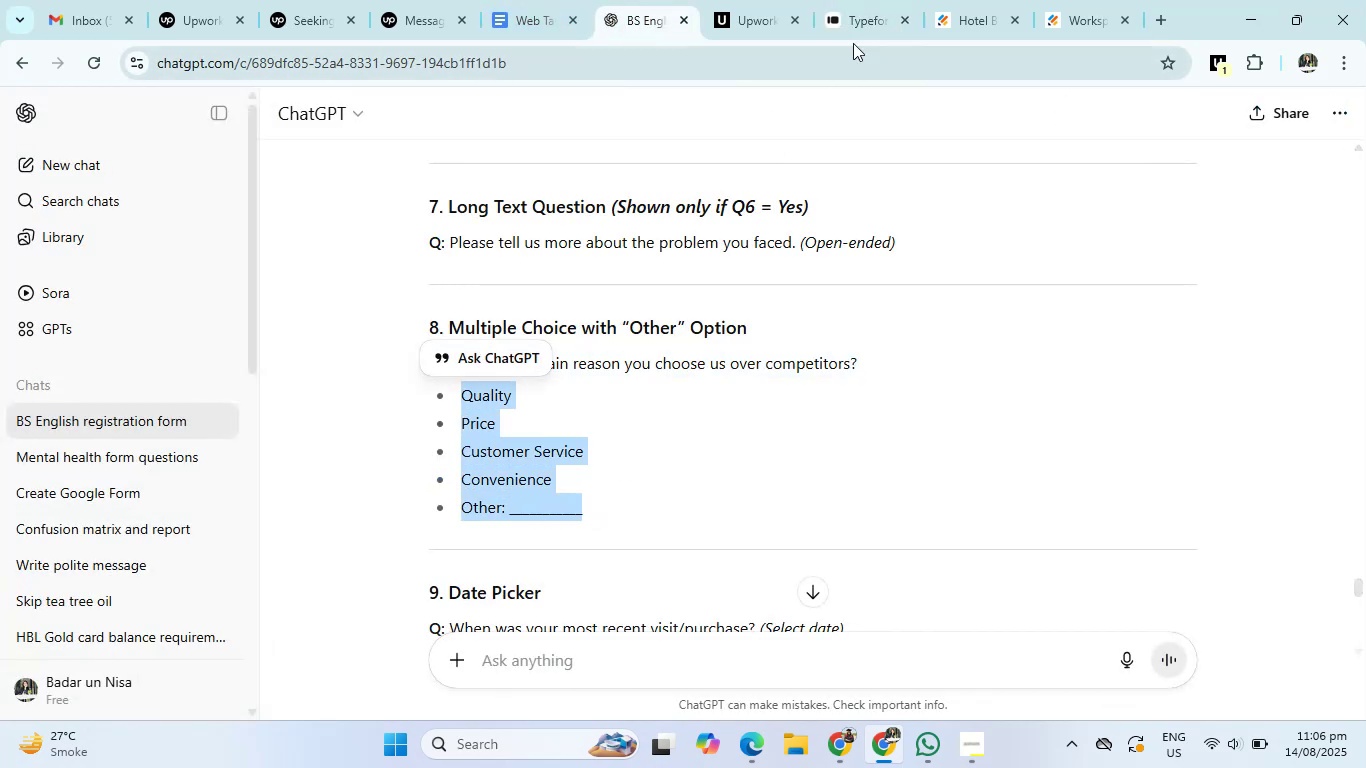 
left_click([862, 20])
 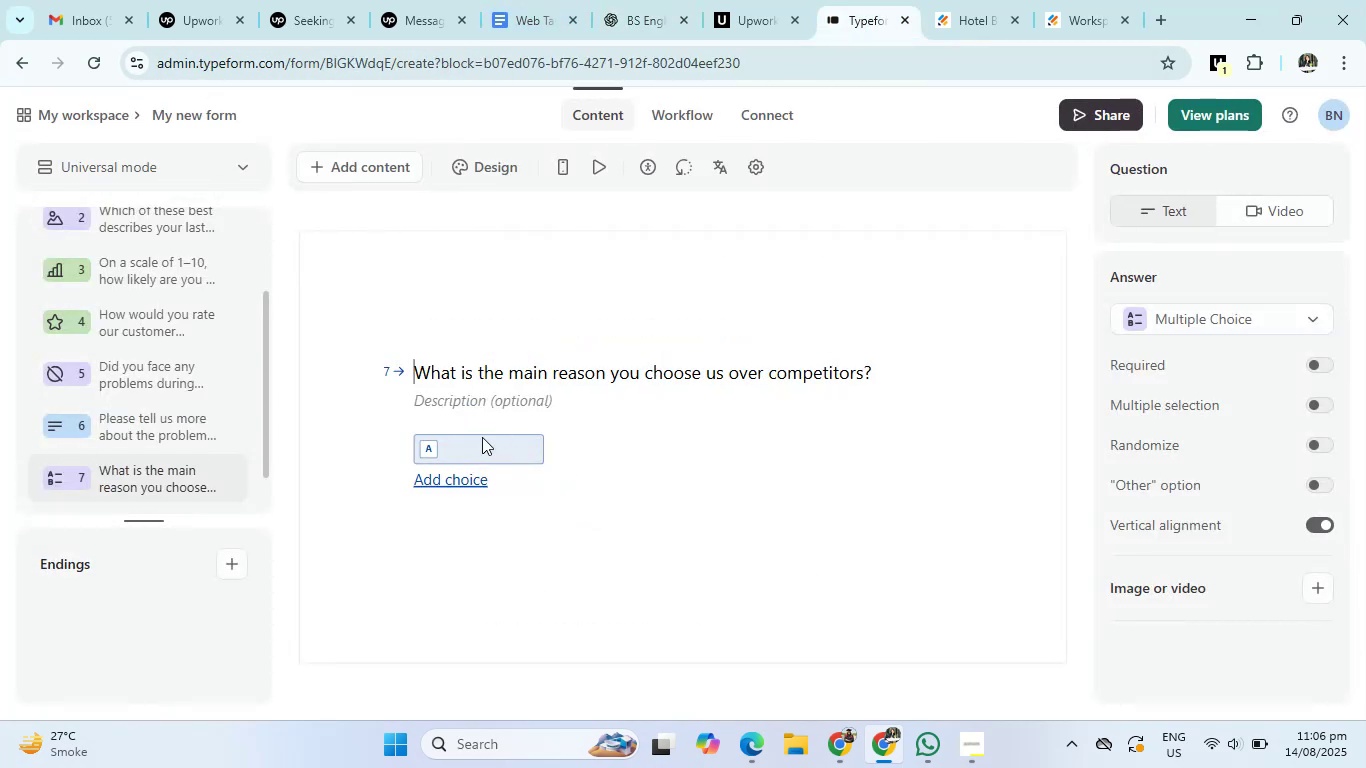 
left_click([472, 446])
 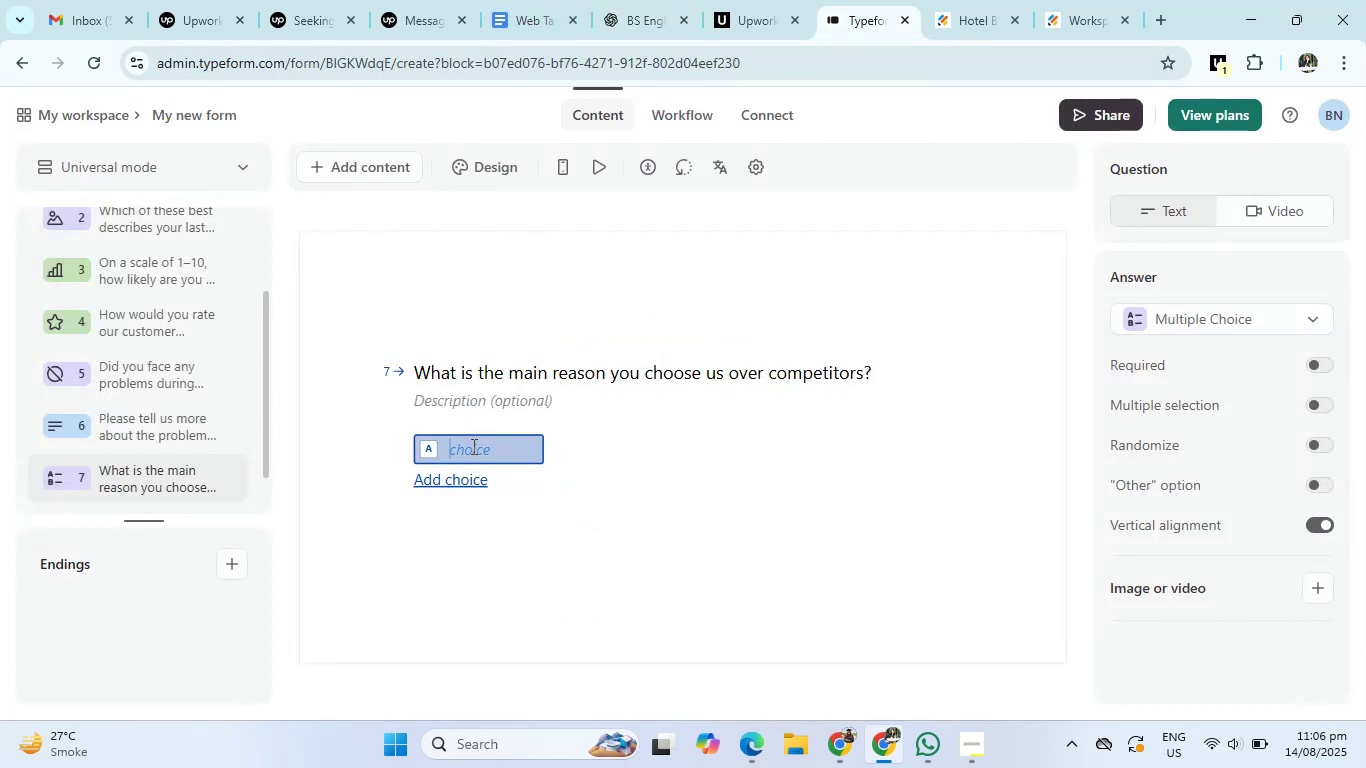 
key(Control+V)
 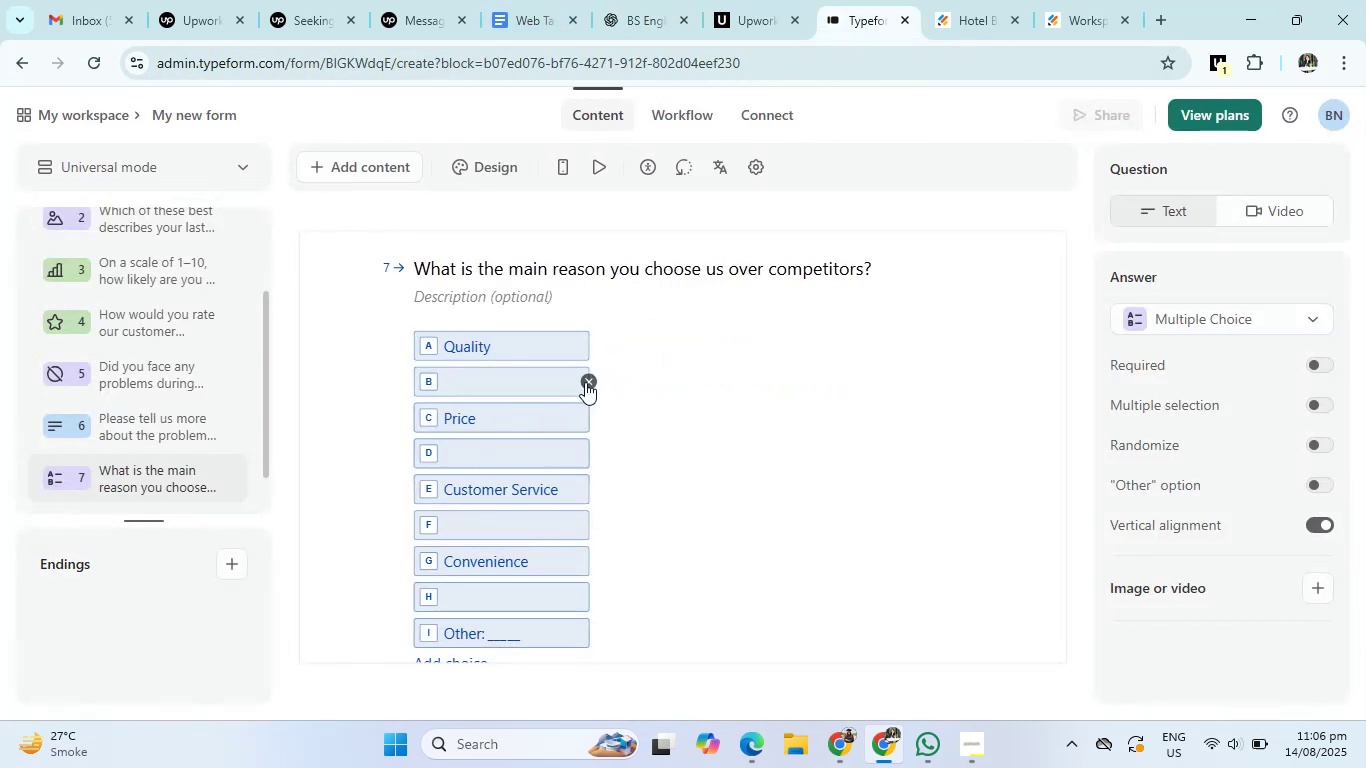 
left_click([586, 381])
 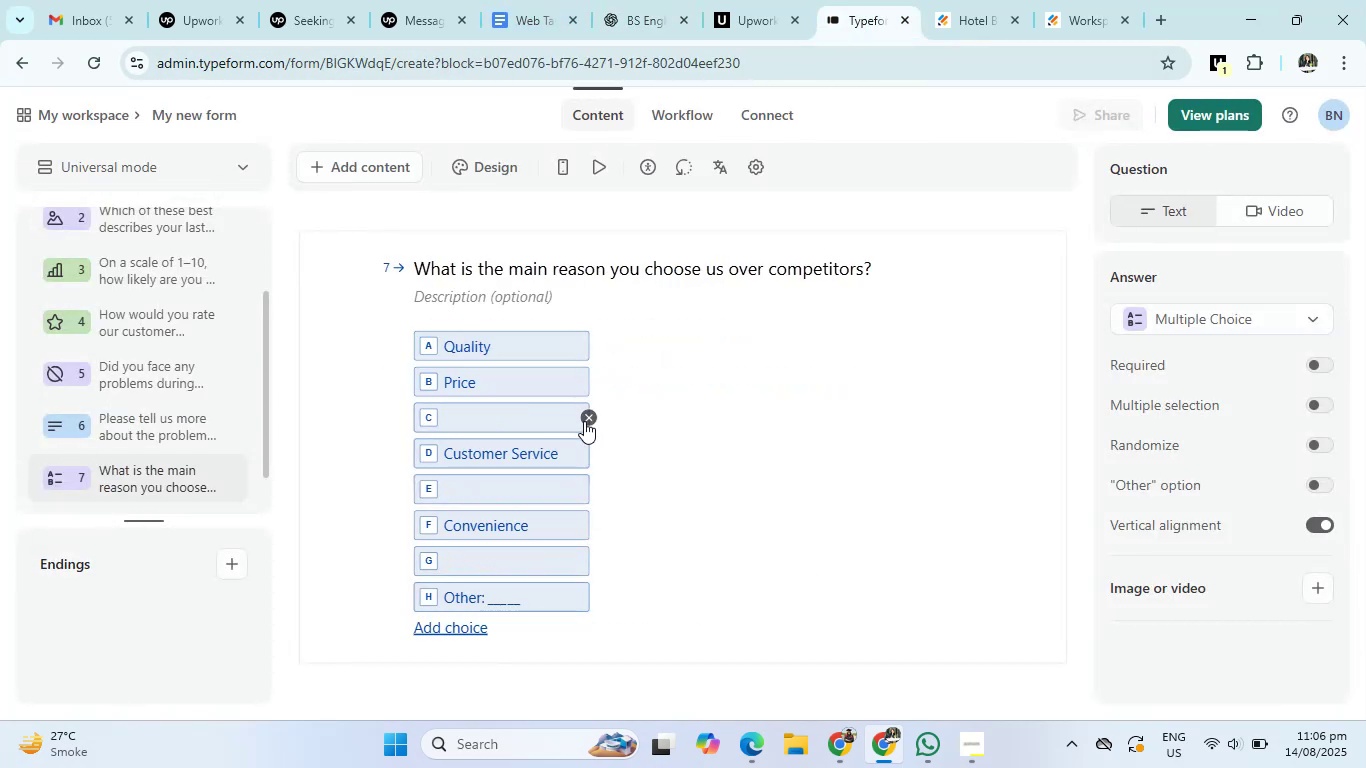 
left_click([584, 421])
 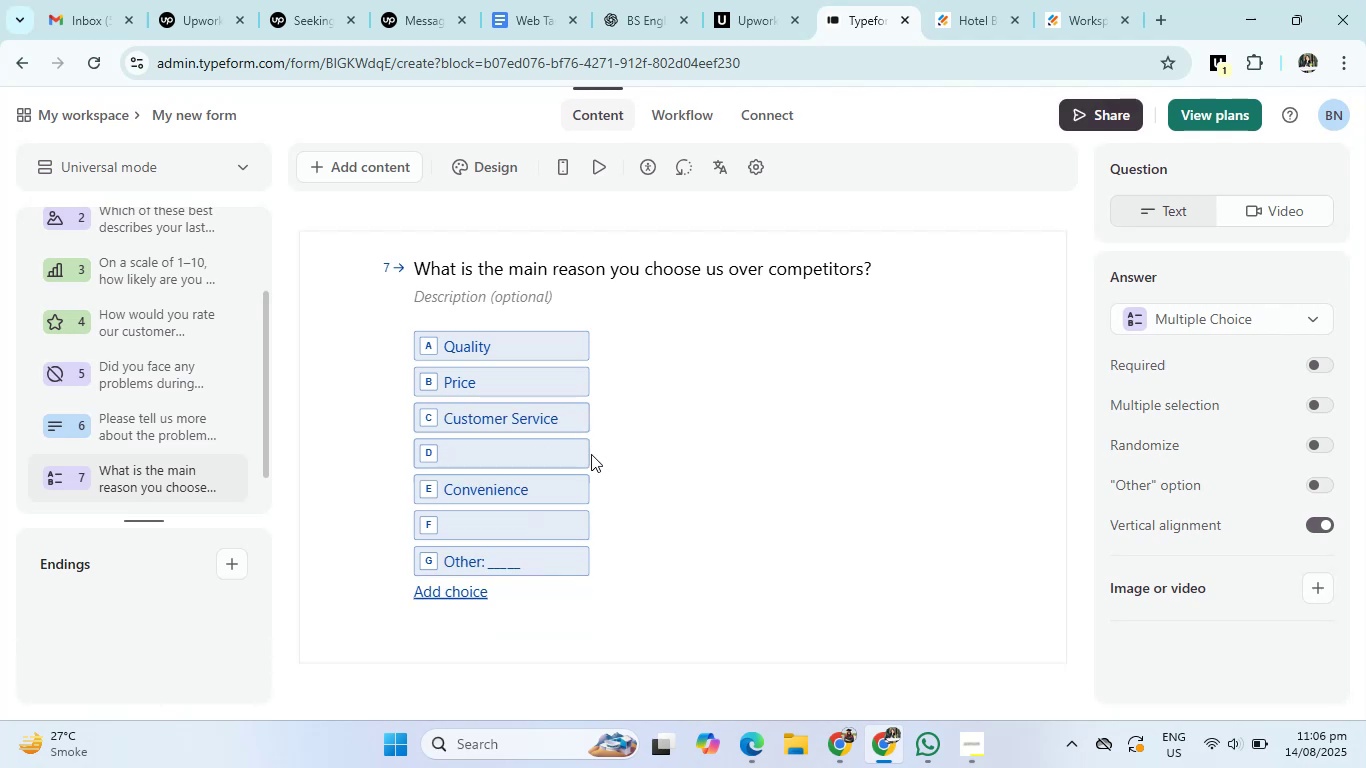 
left_click([585, 454])
 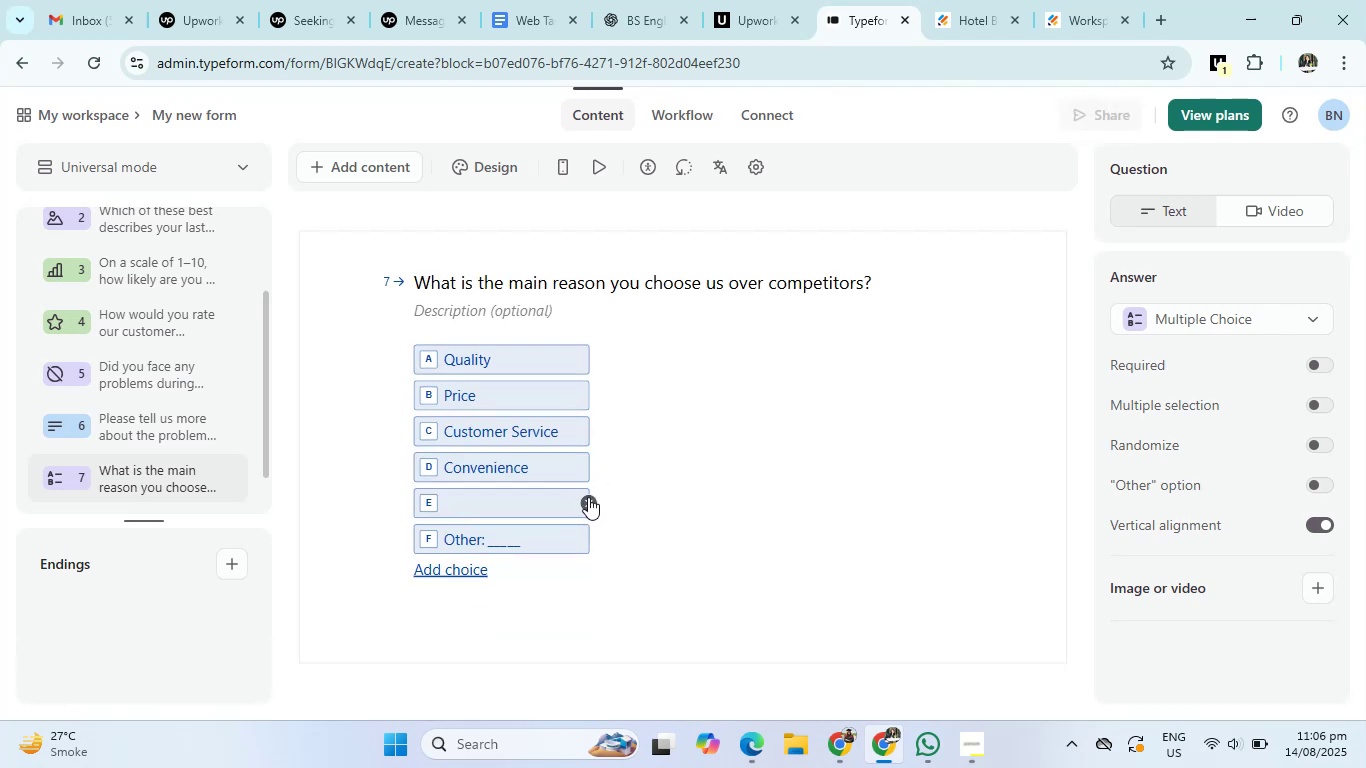 
left_click([588, 501])
 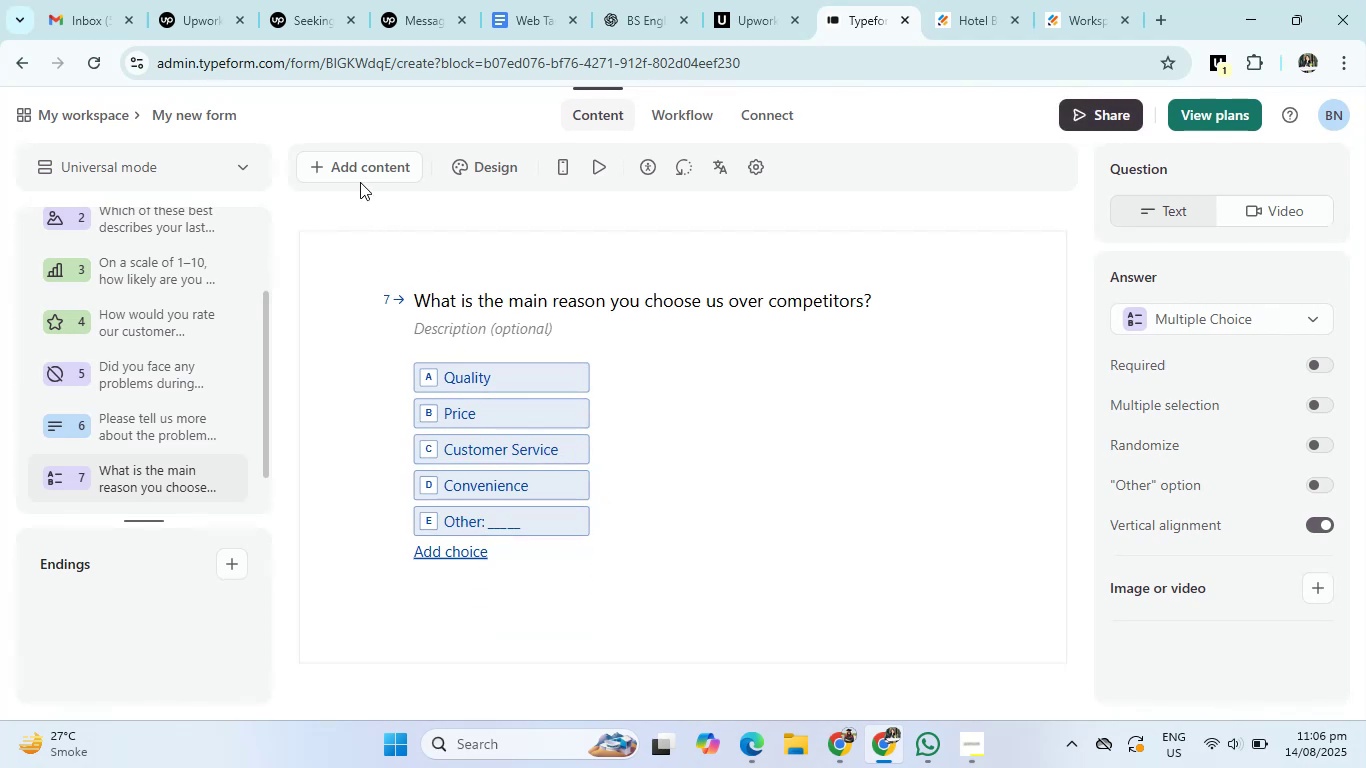 
left_click([362, 171])
 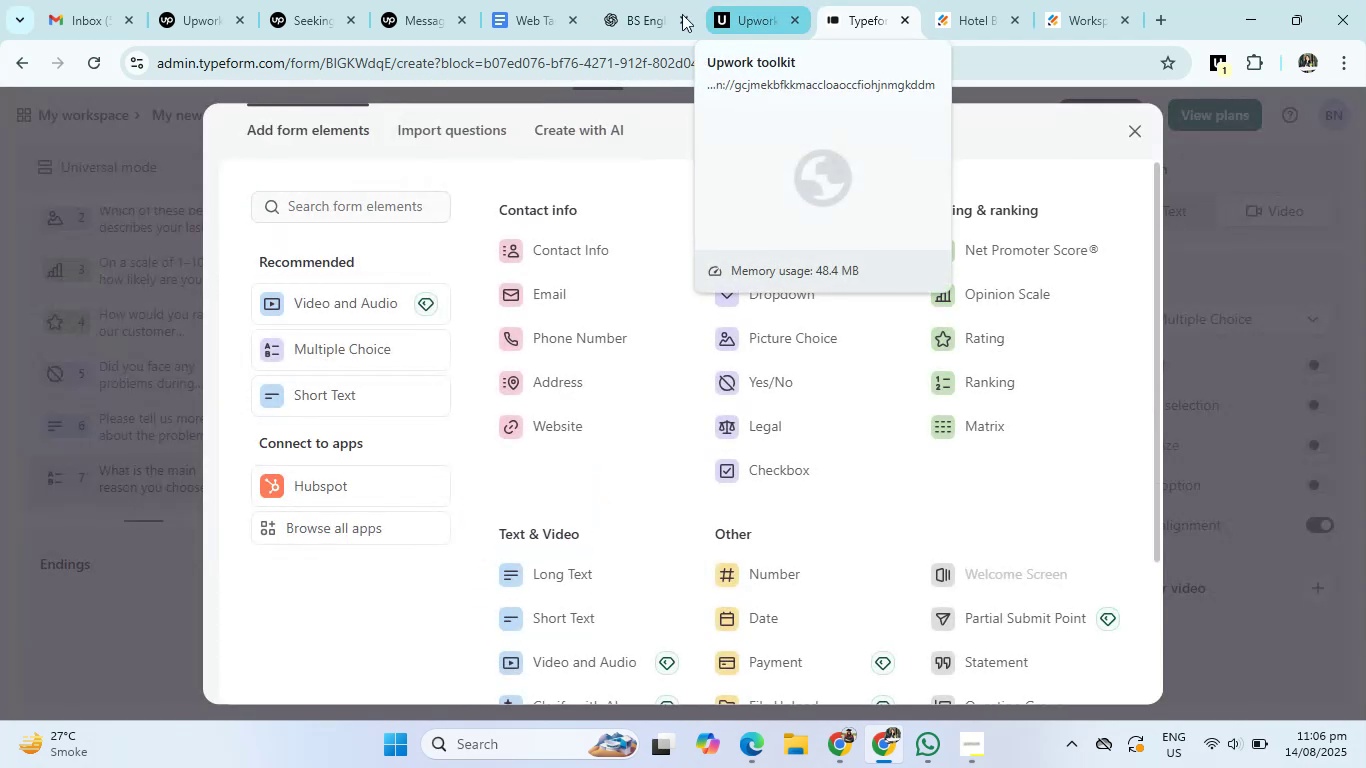 
left_click([624, 11])
 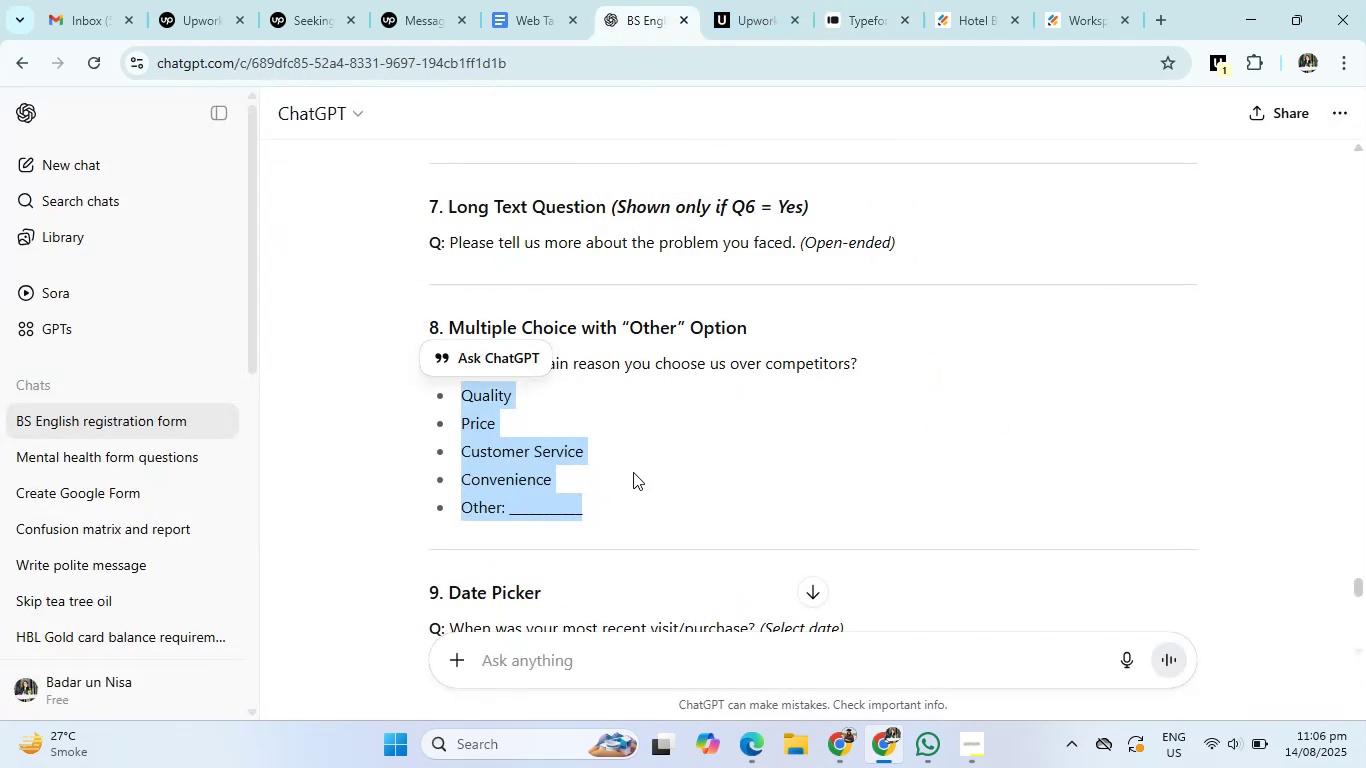 
scroll: coordinate [652, 493], scroll_direction: down, amount: 3.0
 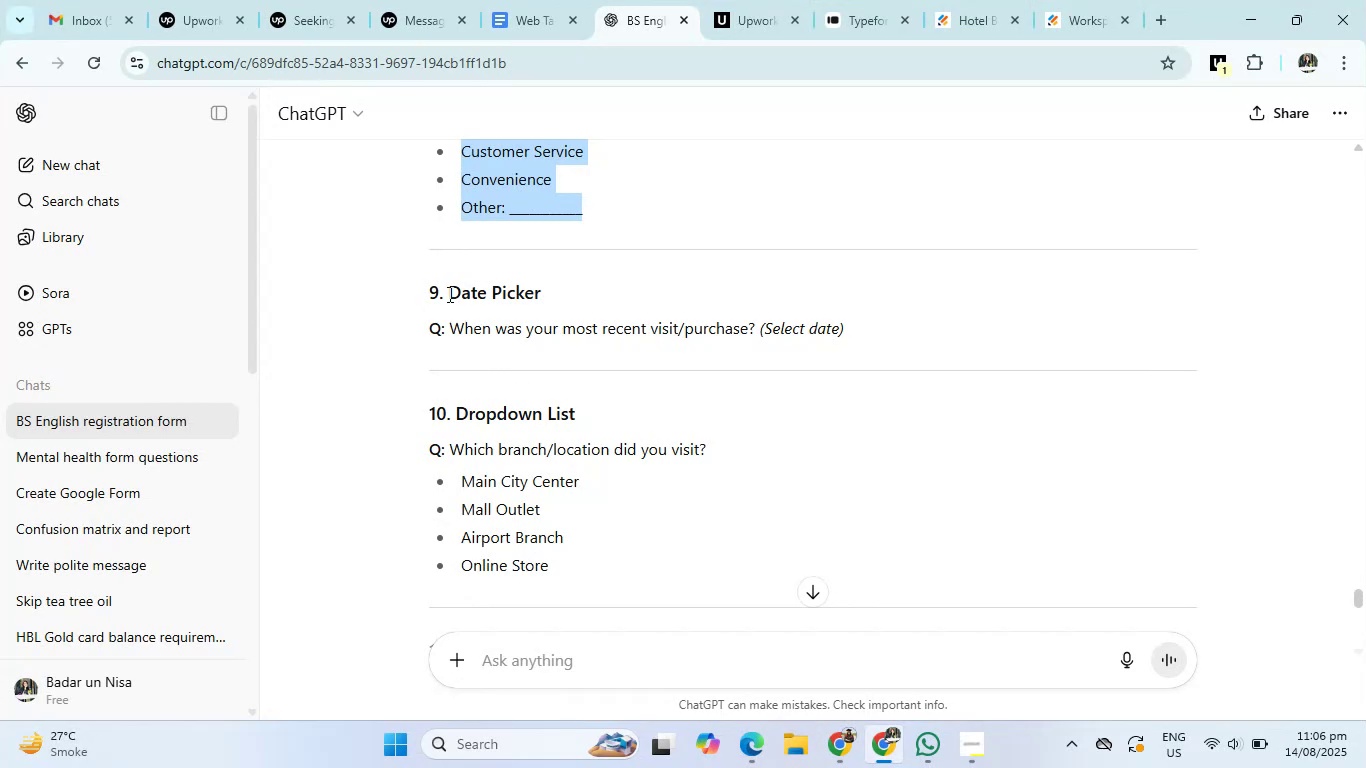 
left_click_drag(start_coordinate=[452, 329], to_coordinate=[757, 342])
 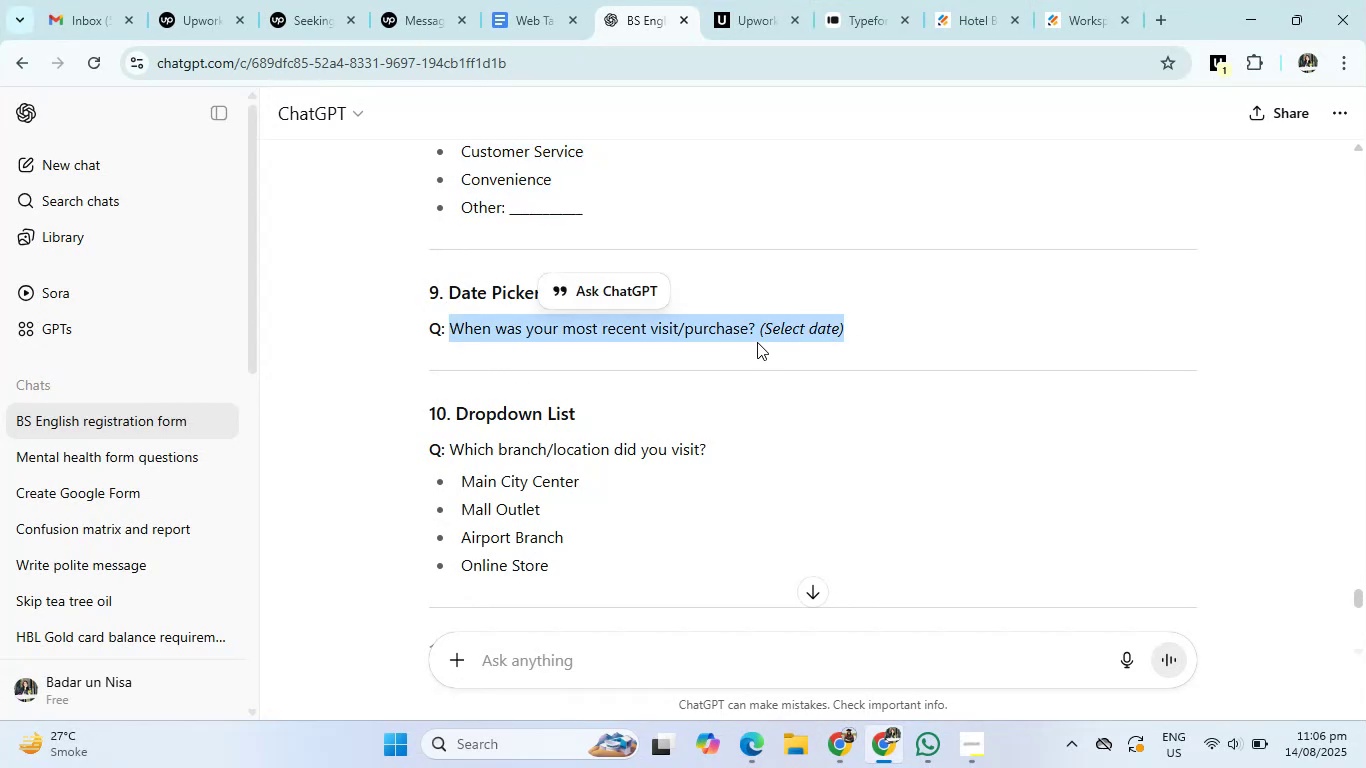 
key(Control+C)
 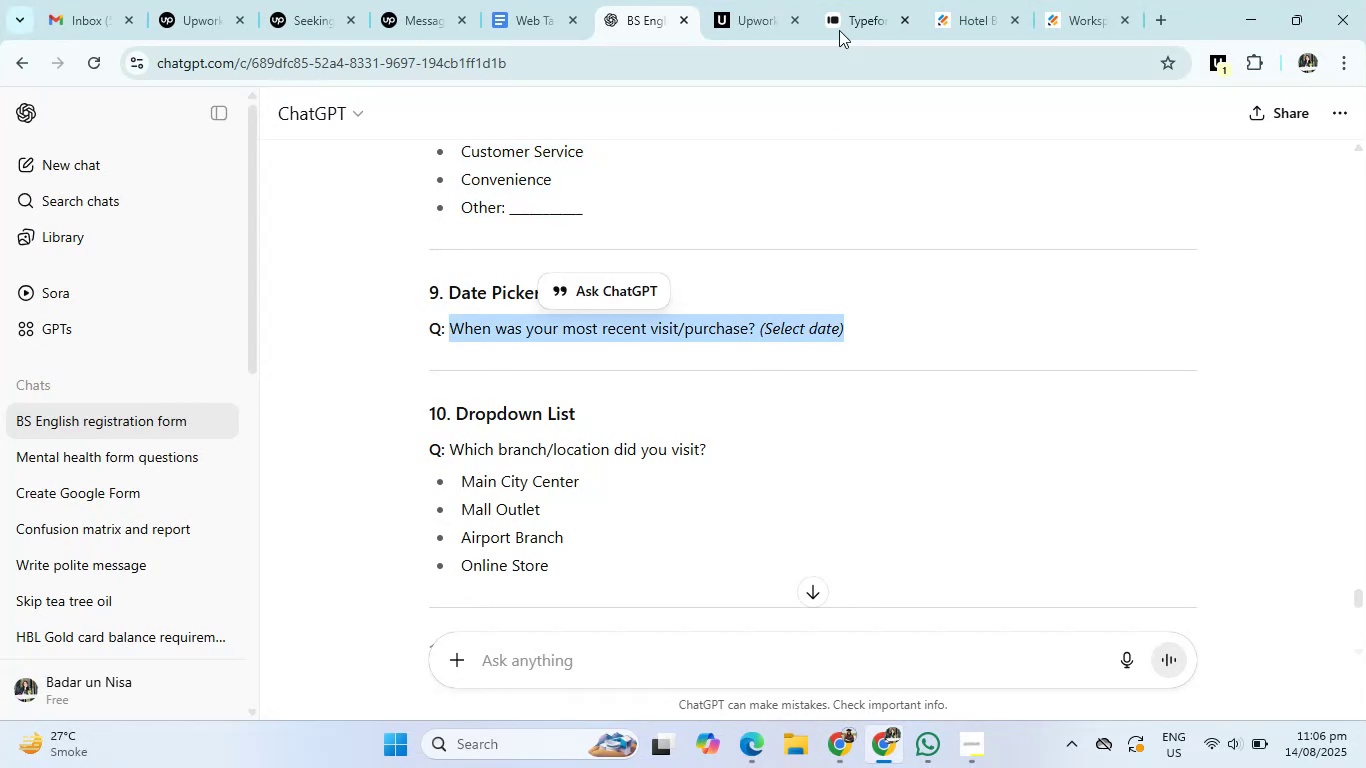 
left_click([851, 5])
 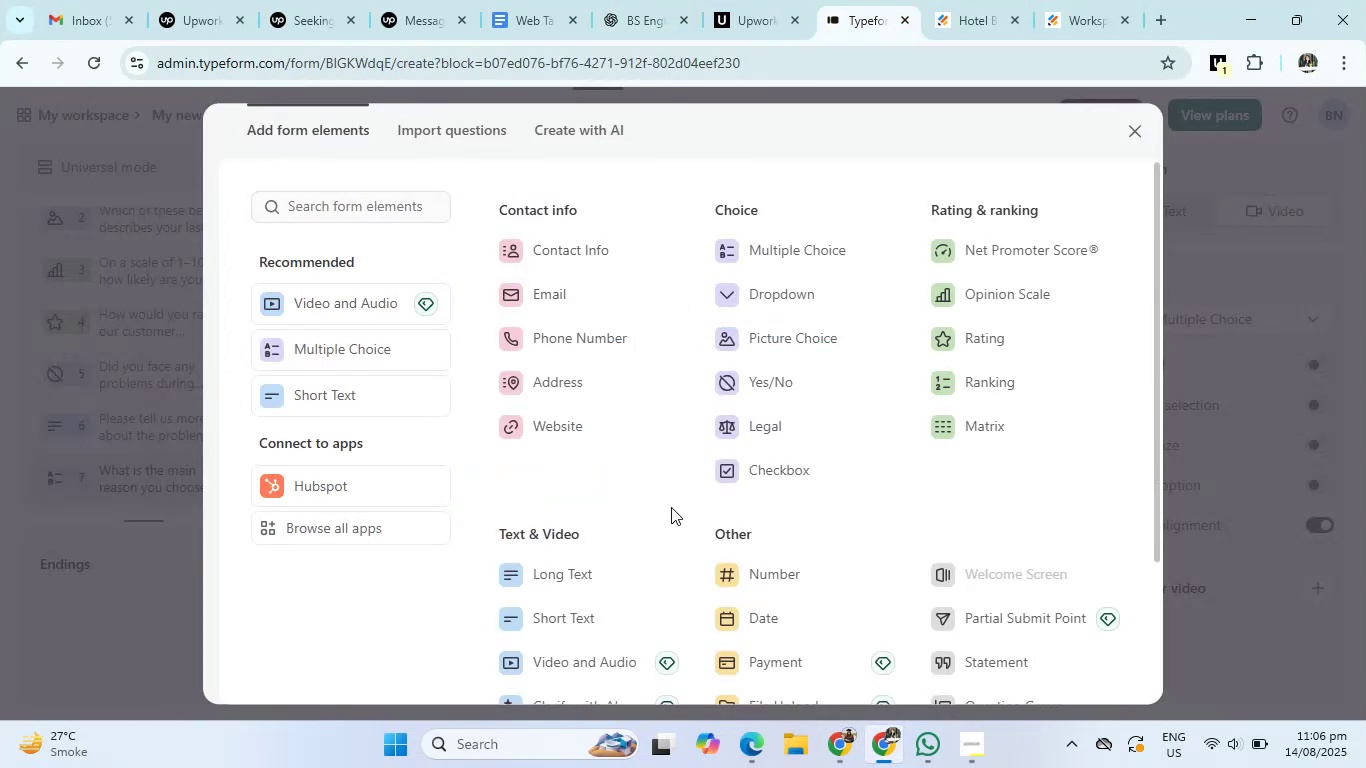 
scroll: coordinate [771, 561], scroll_direction: down, amount: 1.0
 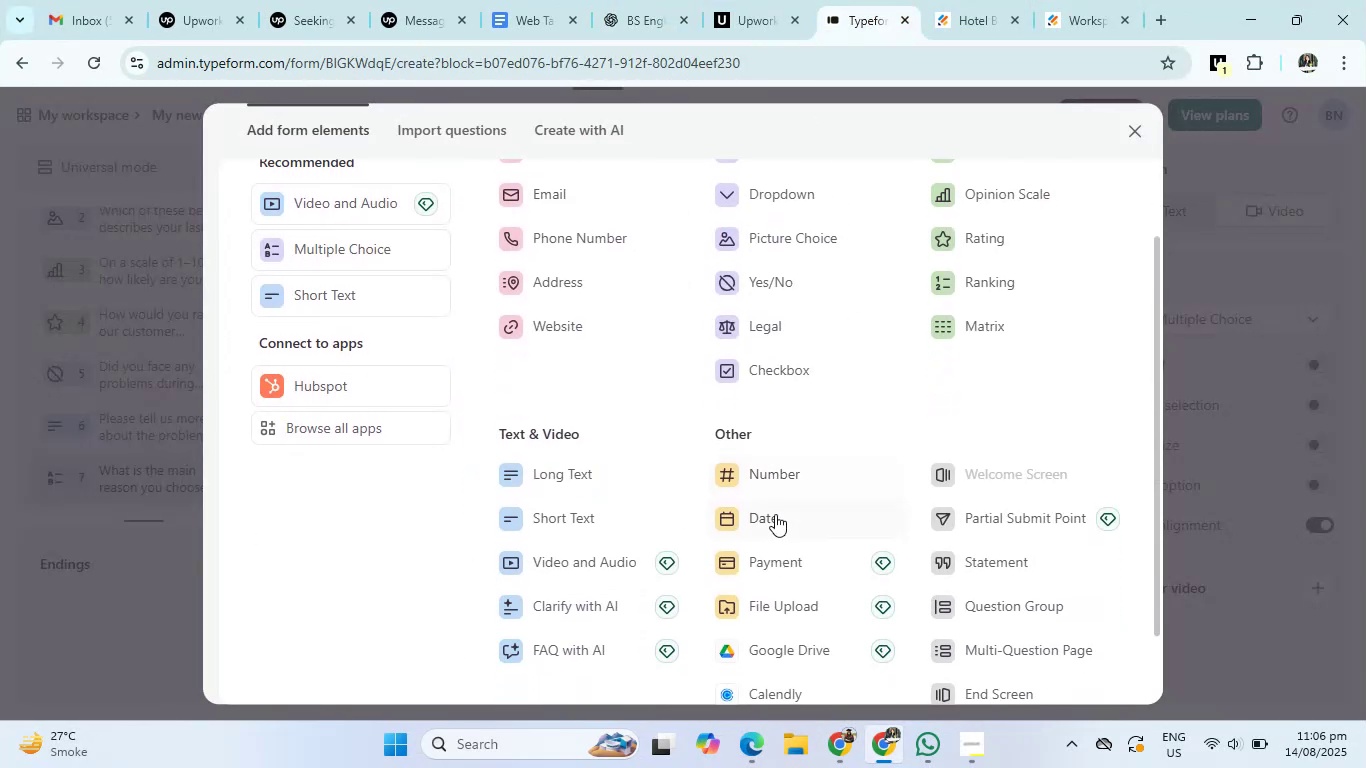 
left_click([775, 514])
 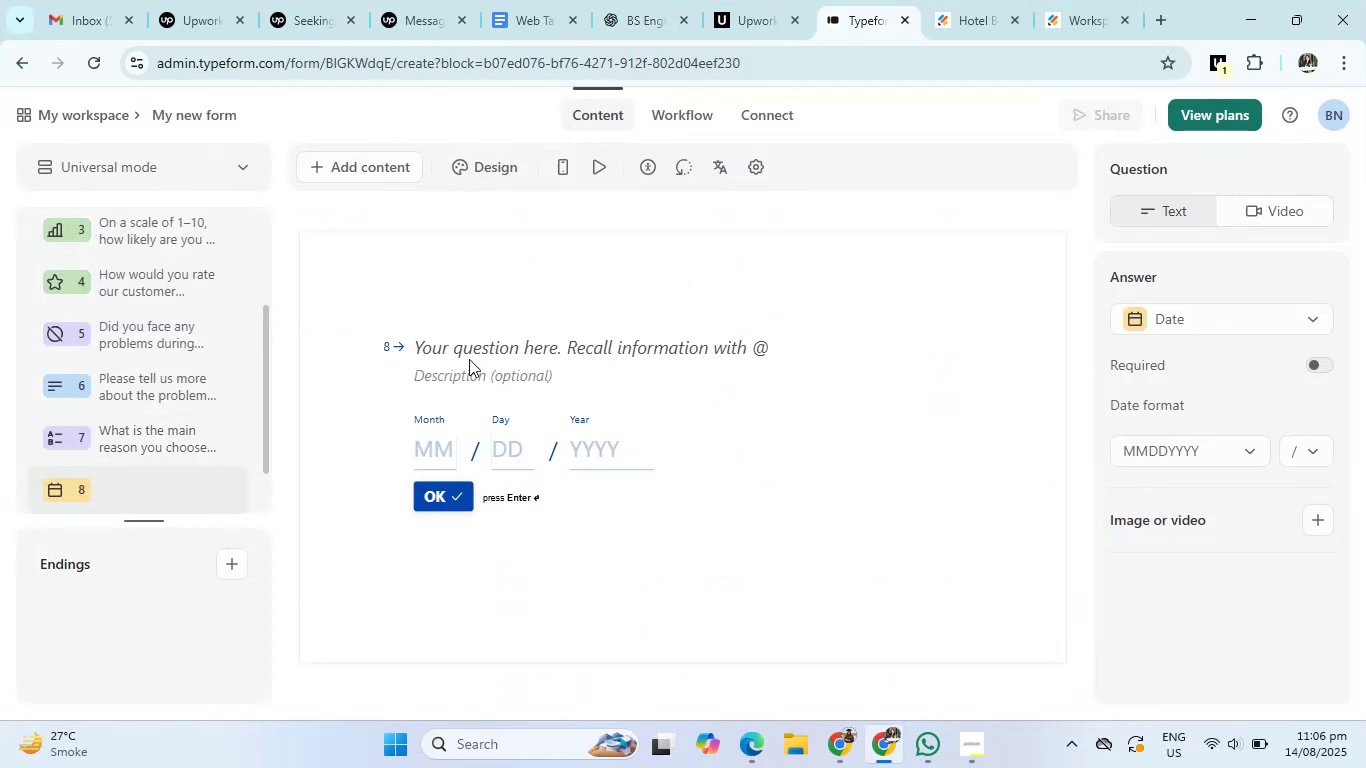 
left_click([474, 348])
 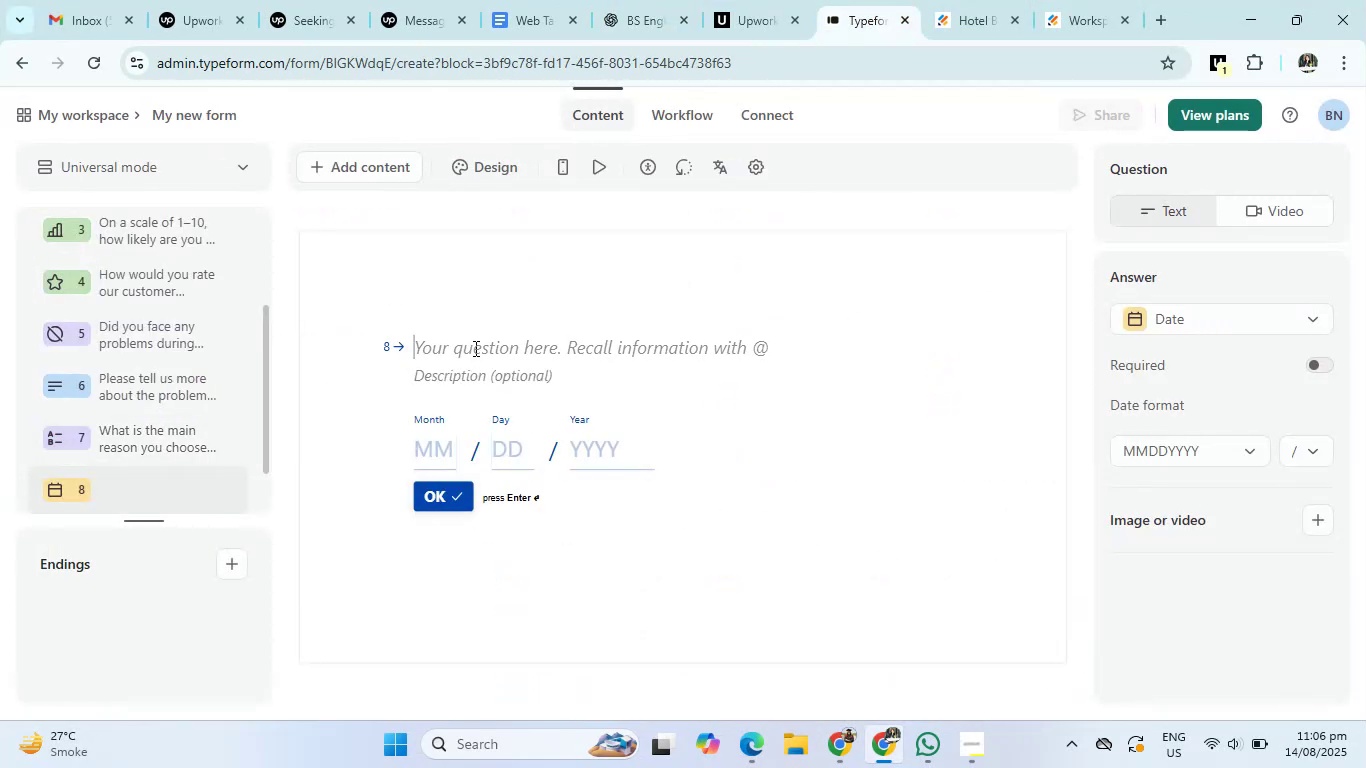 
key(Control+V)
 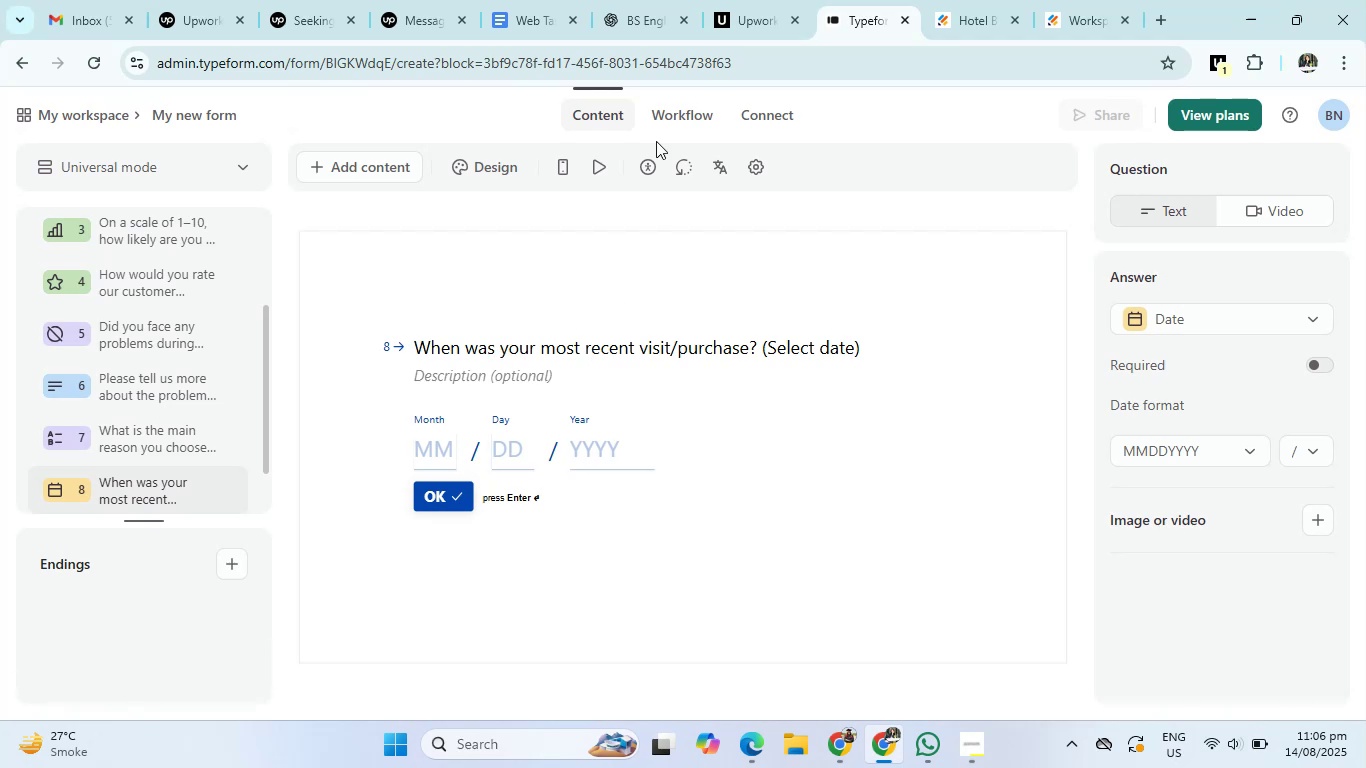 
left_click([659, 2])
 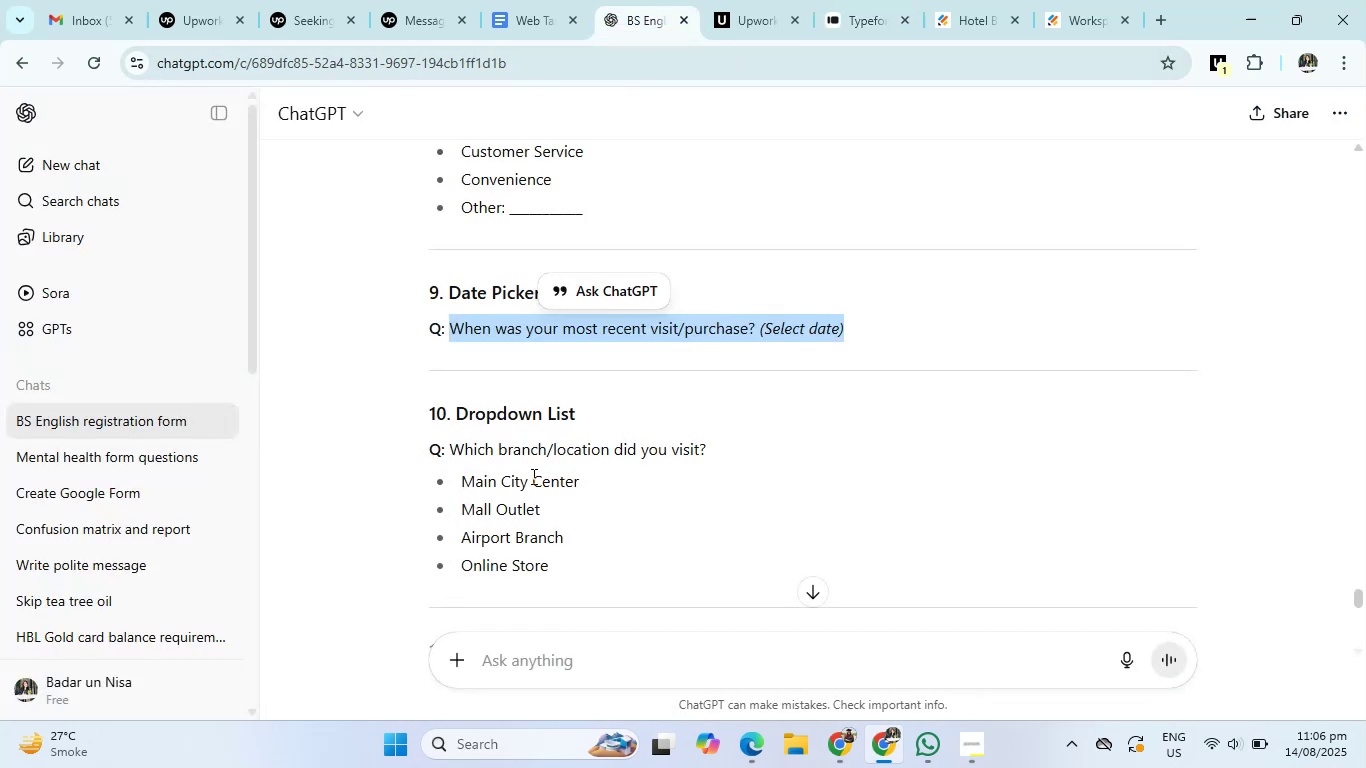 
wait(5.31)
 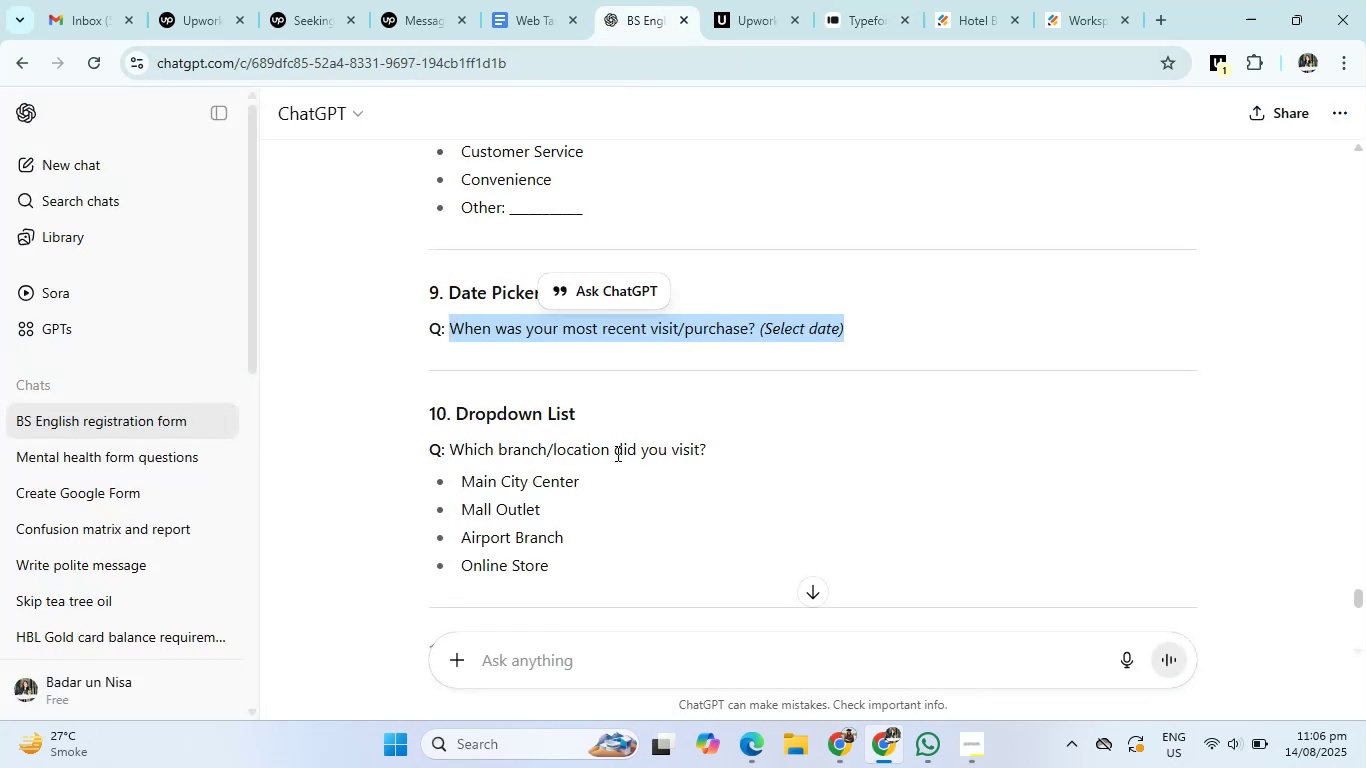 
left_click_drag(start_coordinate=[453, 451], to_coordinate=[715, 458])
 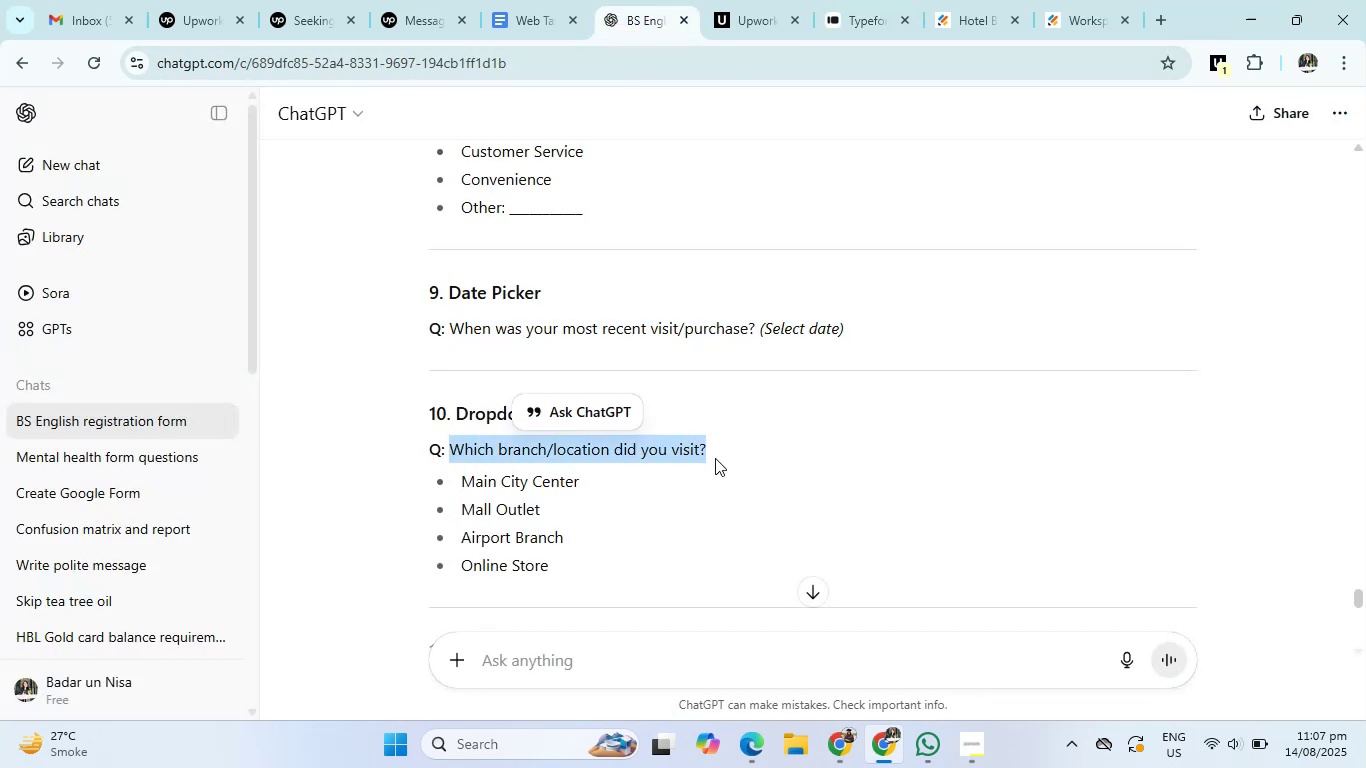 
key(Control+C)
 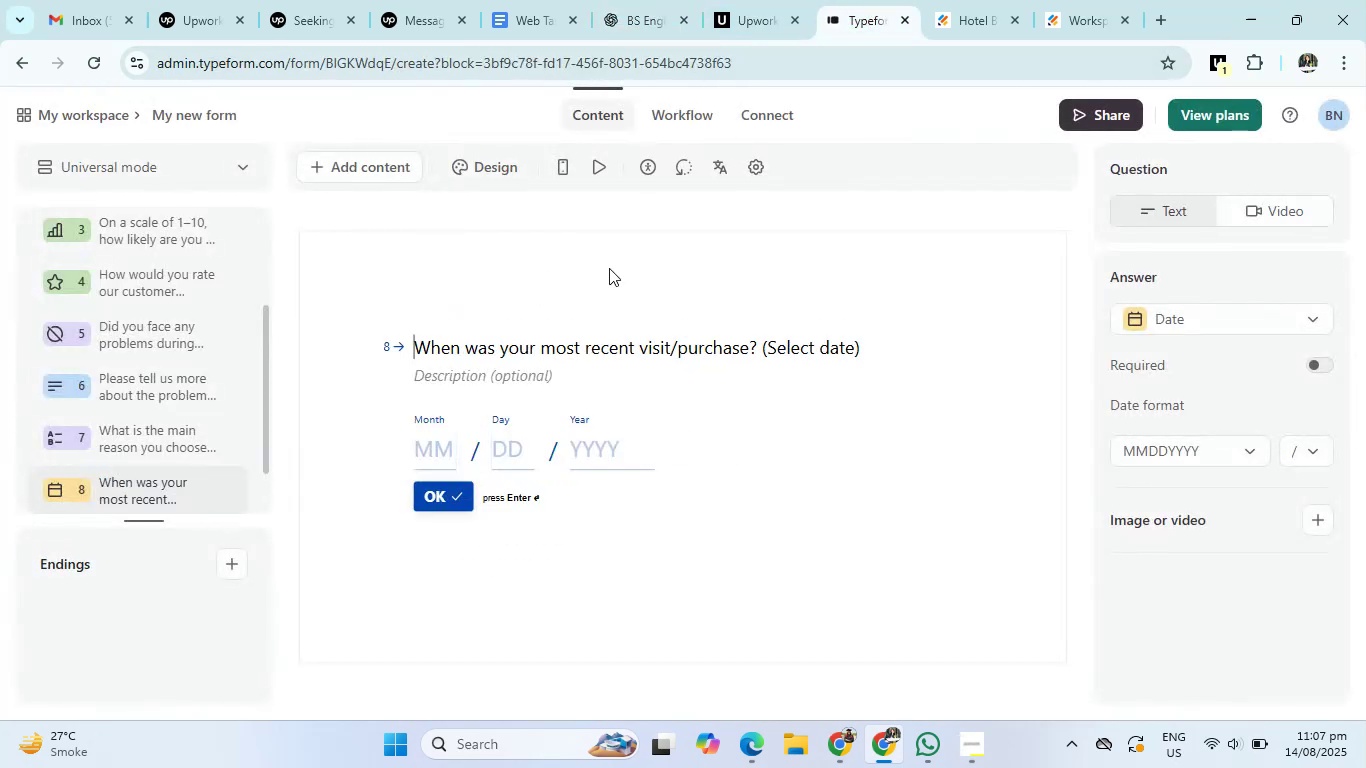 
left_click([344, 171])
 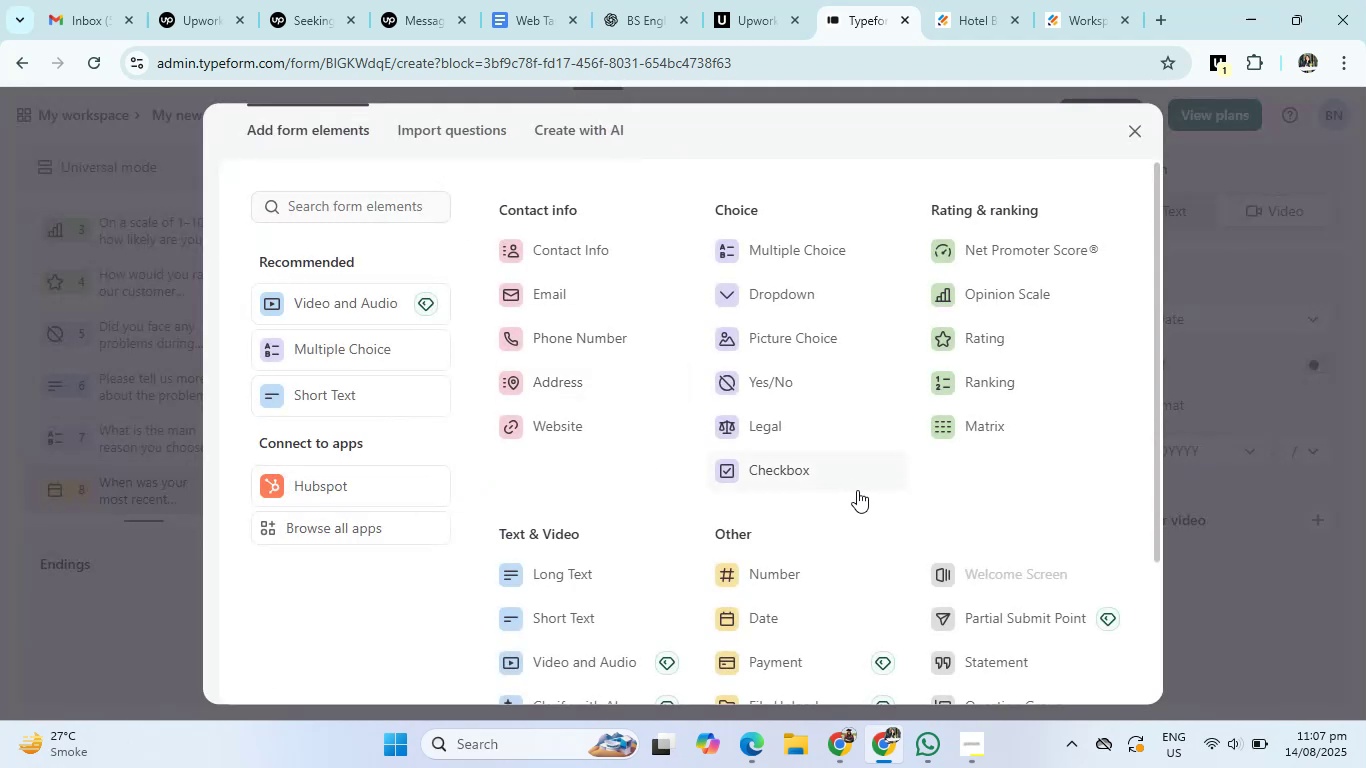 
left_click([803, 288])
 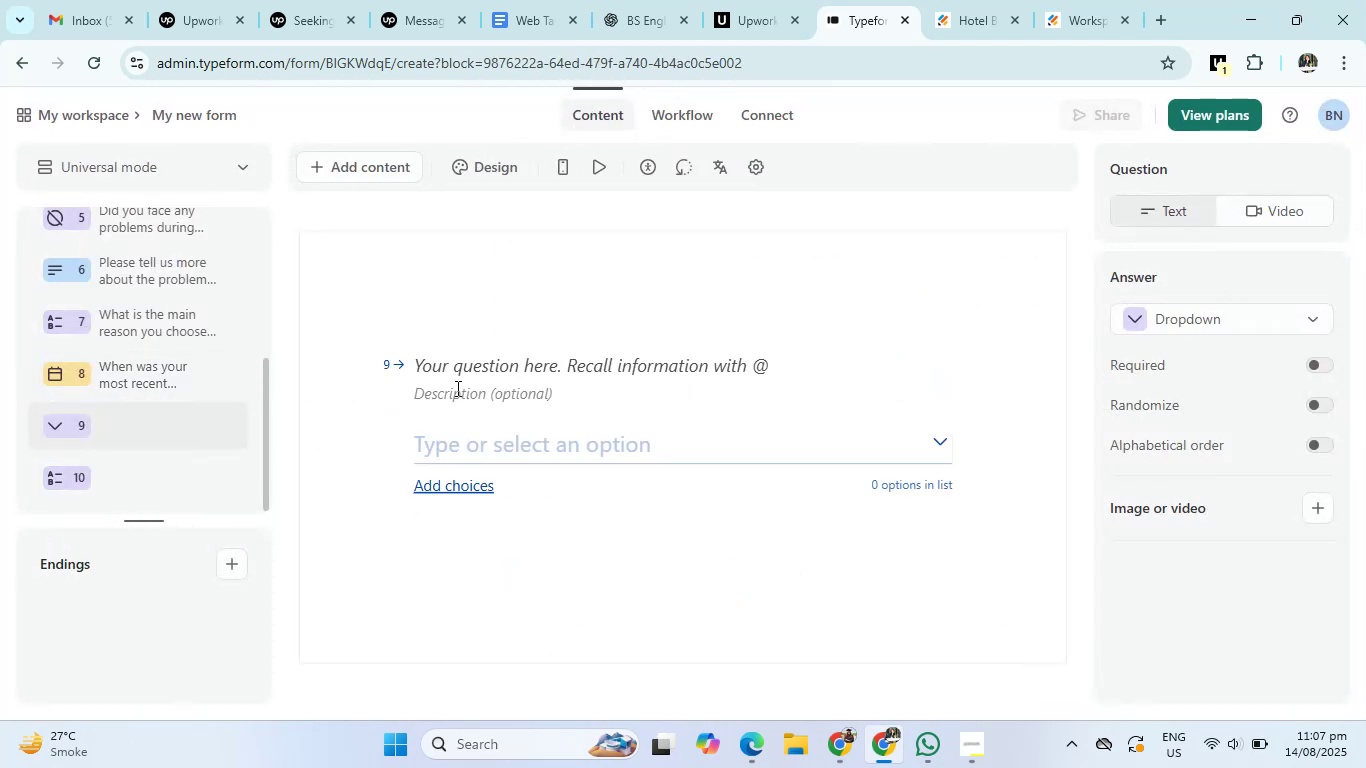 
left_click([466, 364])
 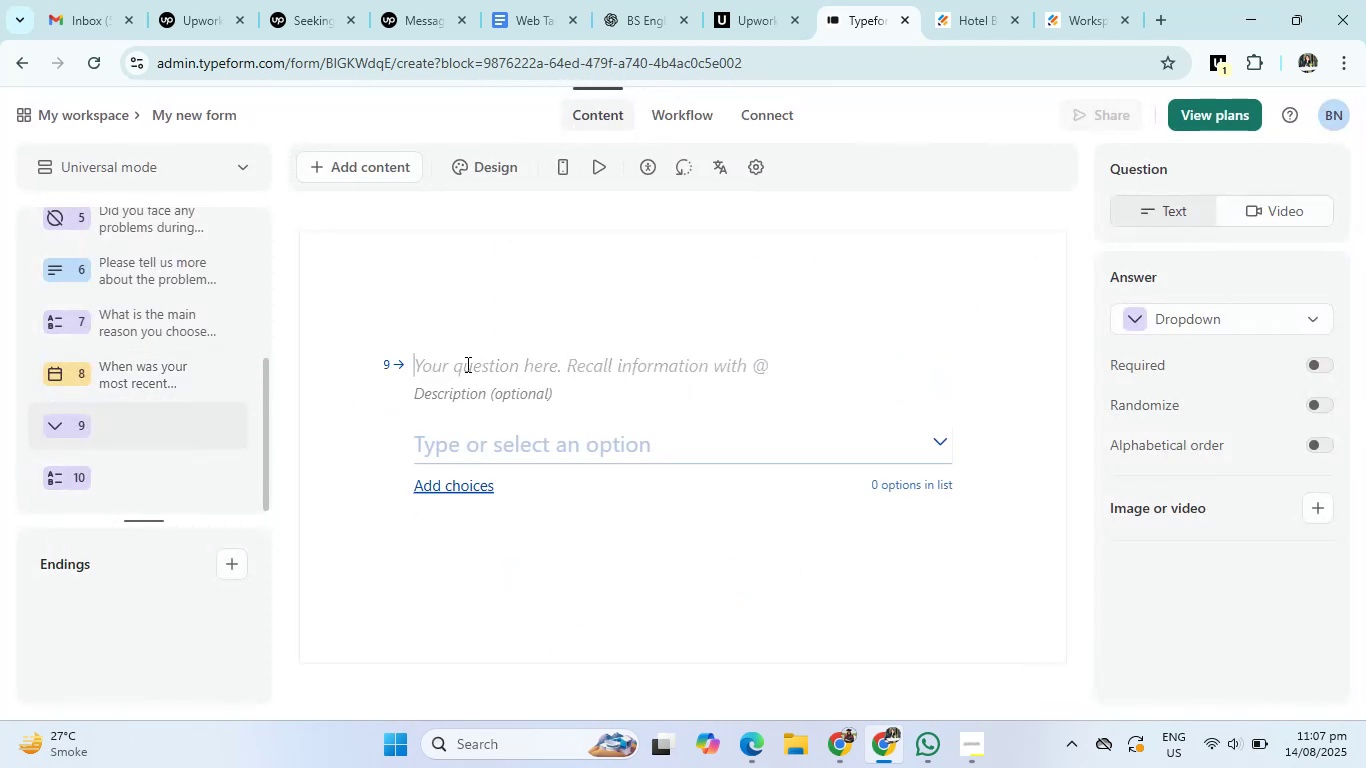 
key(Control+V)
 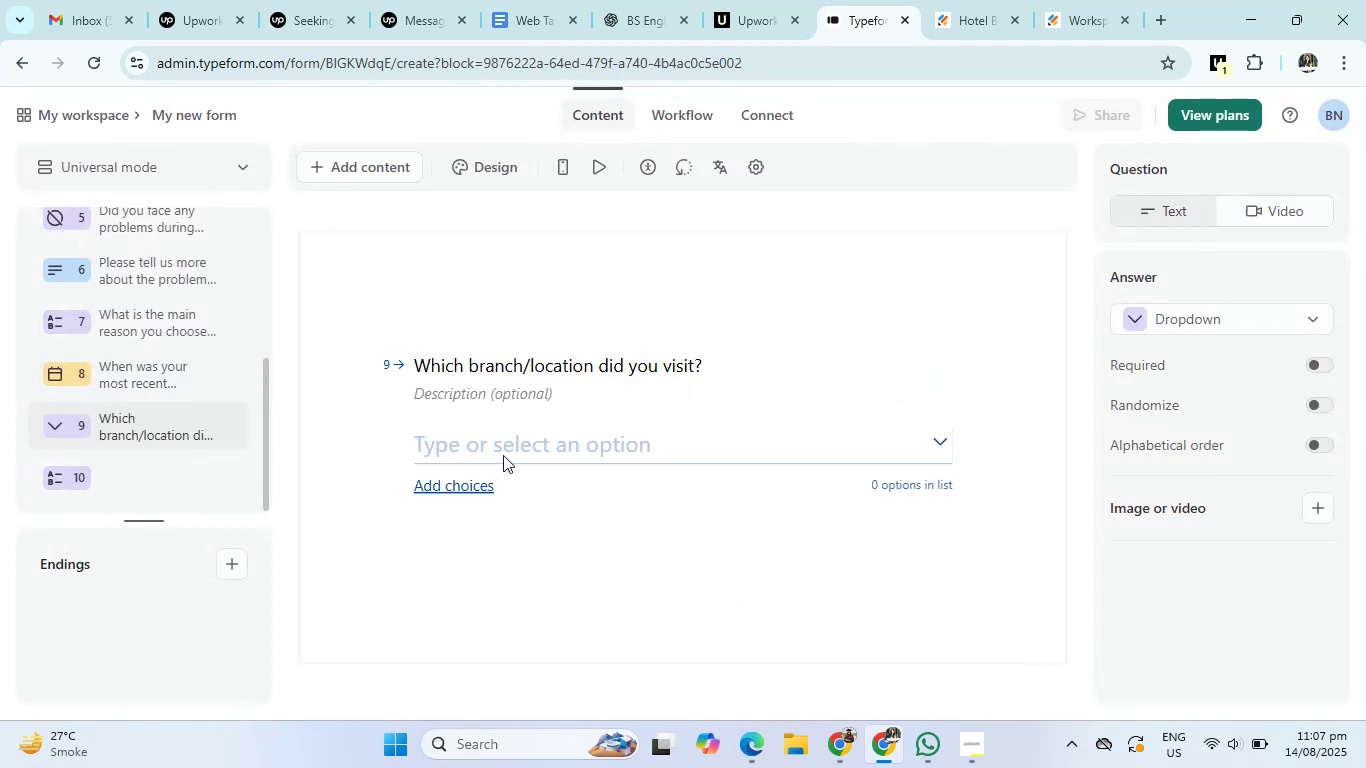 
left_click([505, 439])
 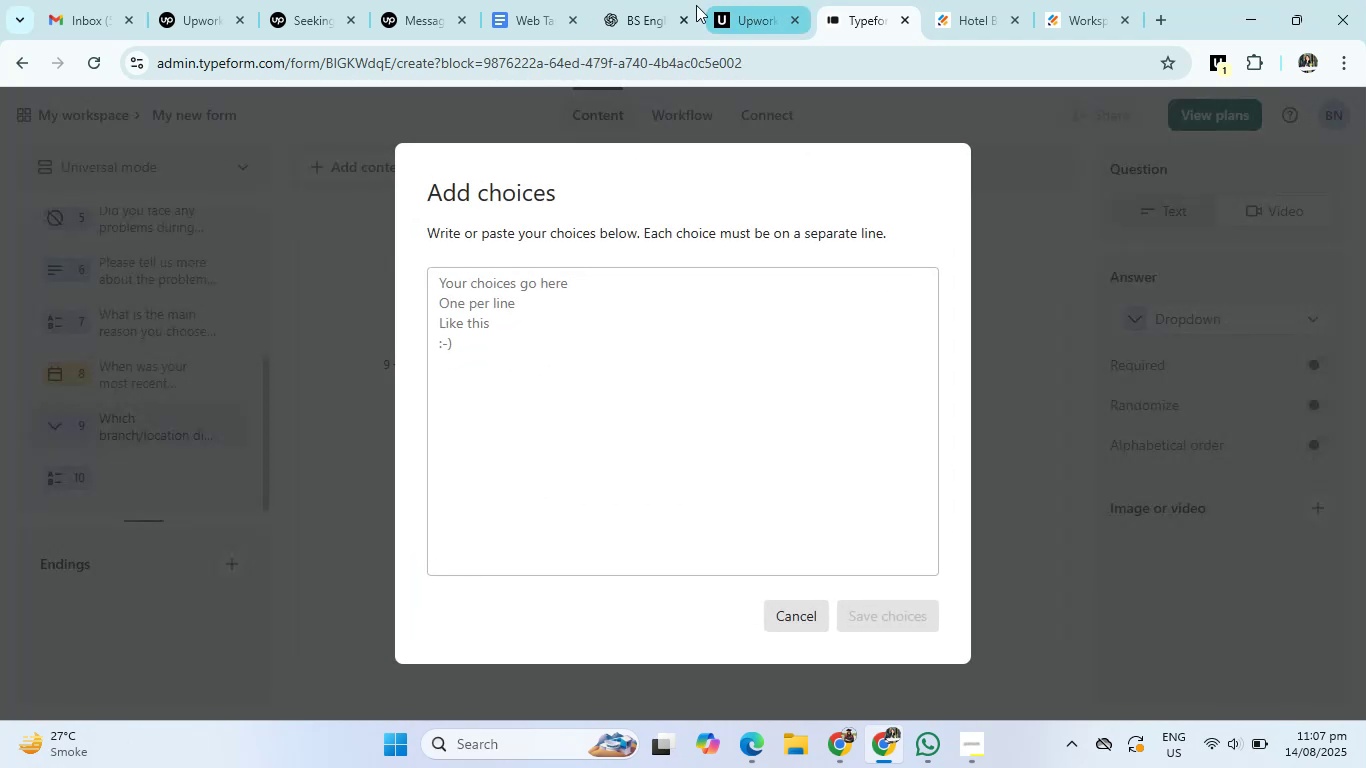 
left_click([635, 0])
 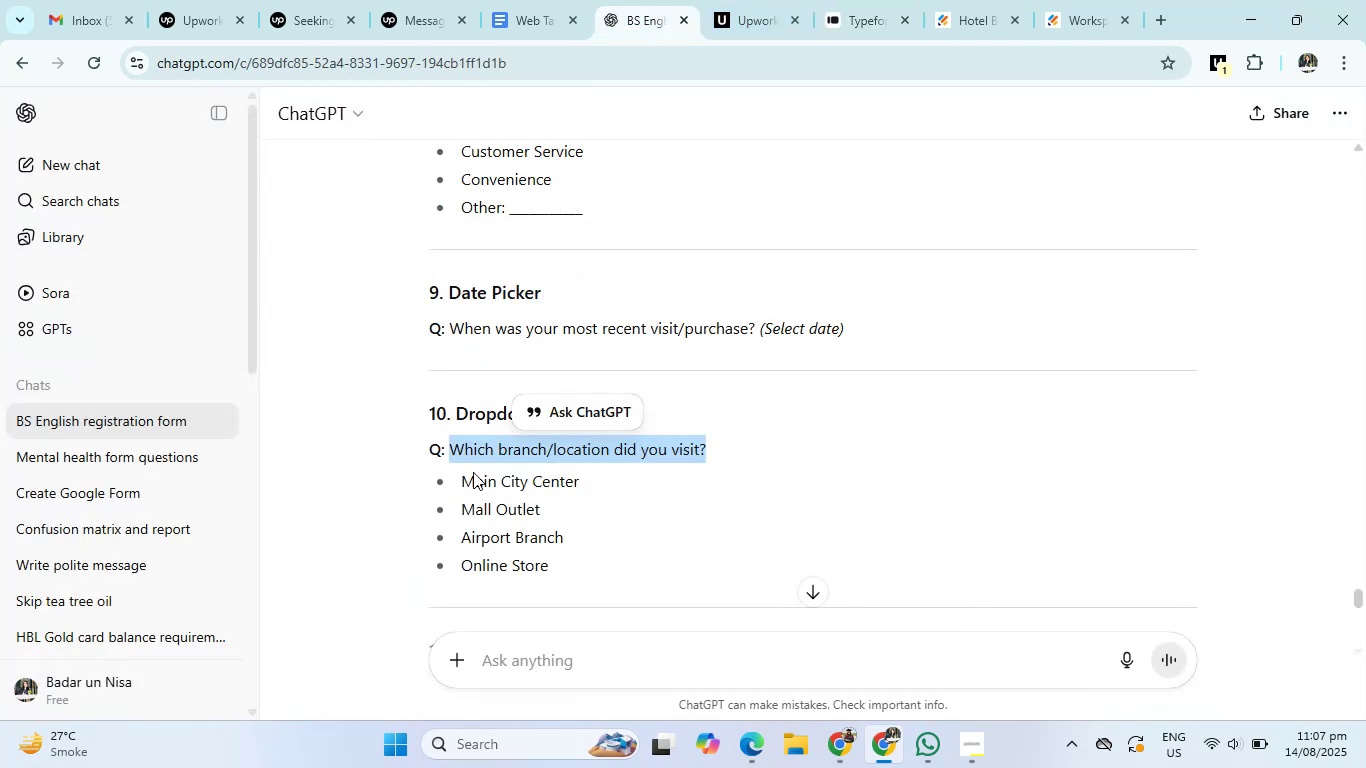 
left_click_drag(start_coordinate=[461, 481], to_coordinate=[594, 569])
 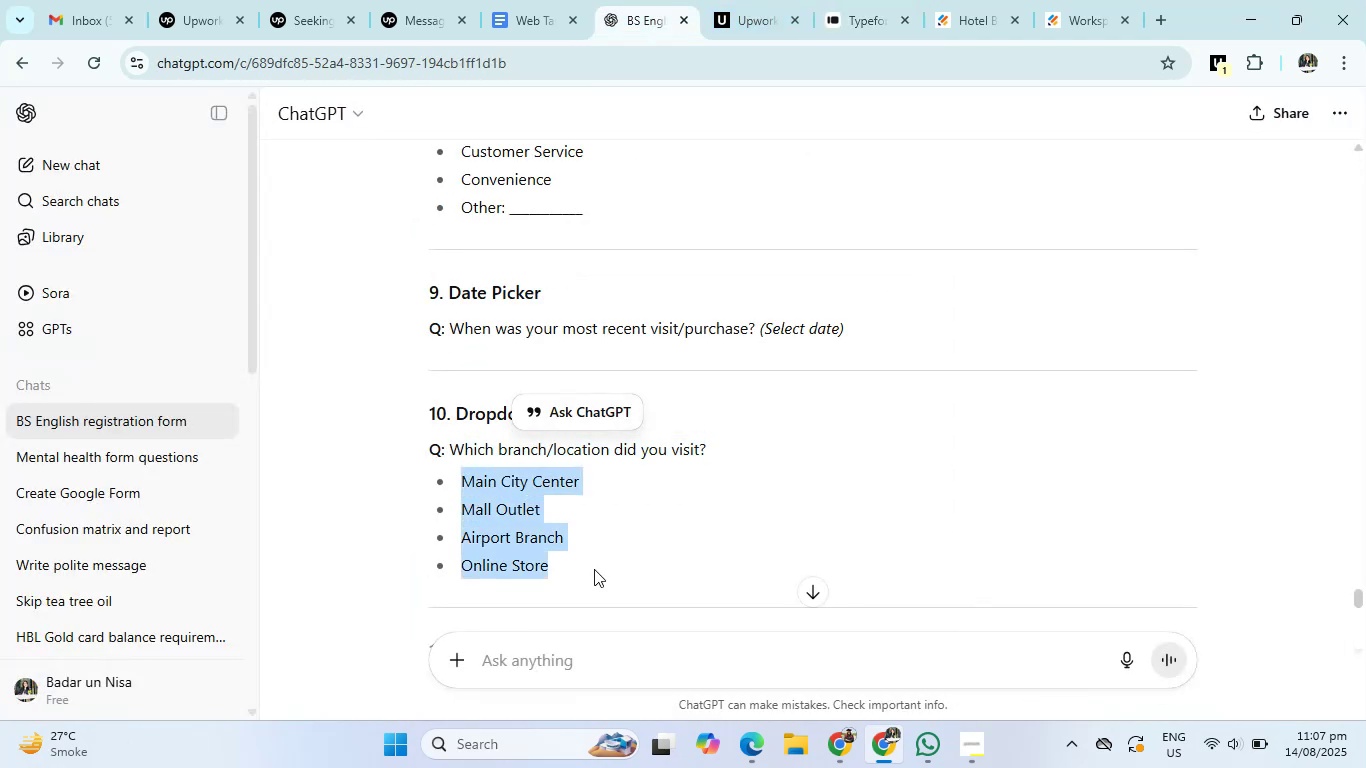 
key(Control+C)
 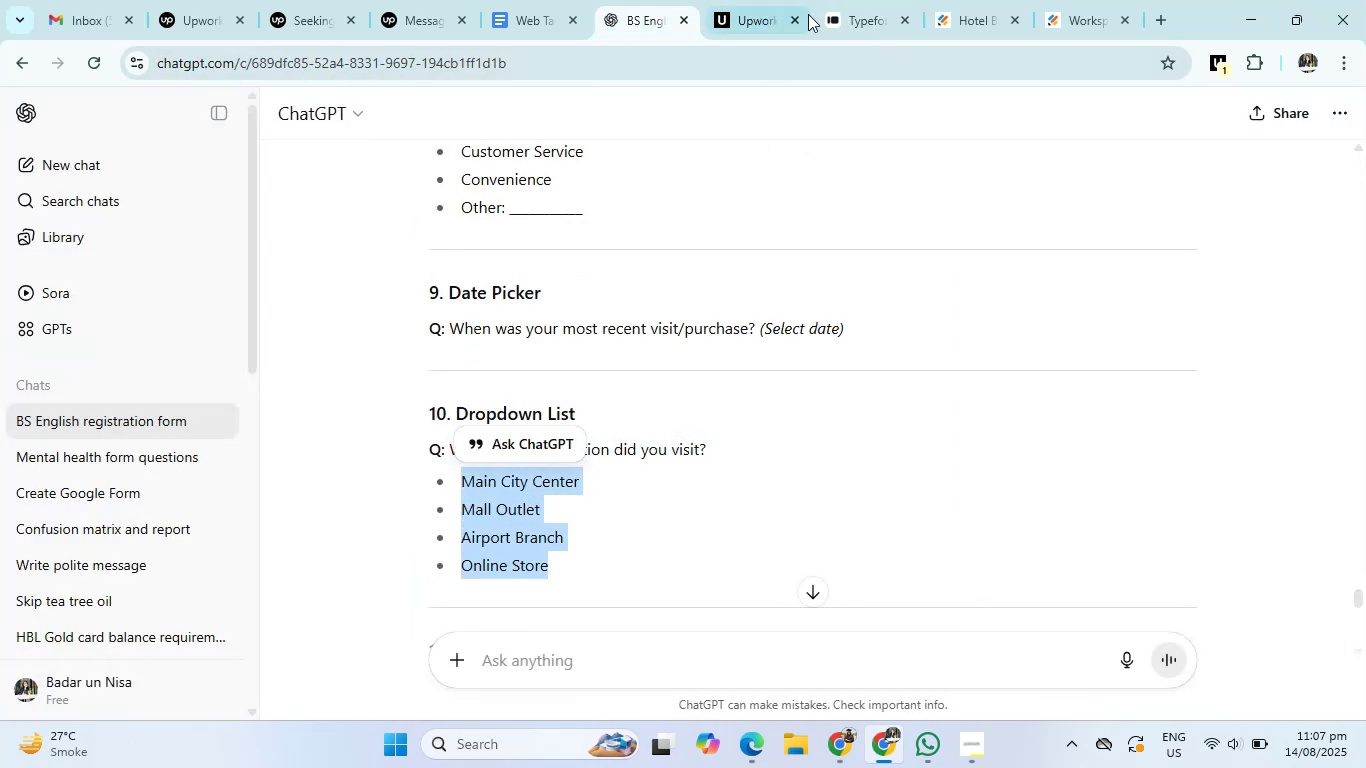 
left_click([852, 0])
 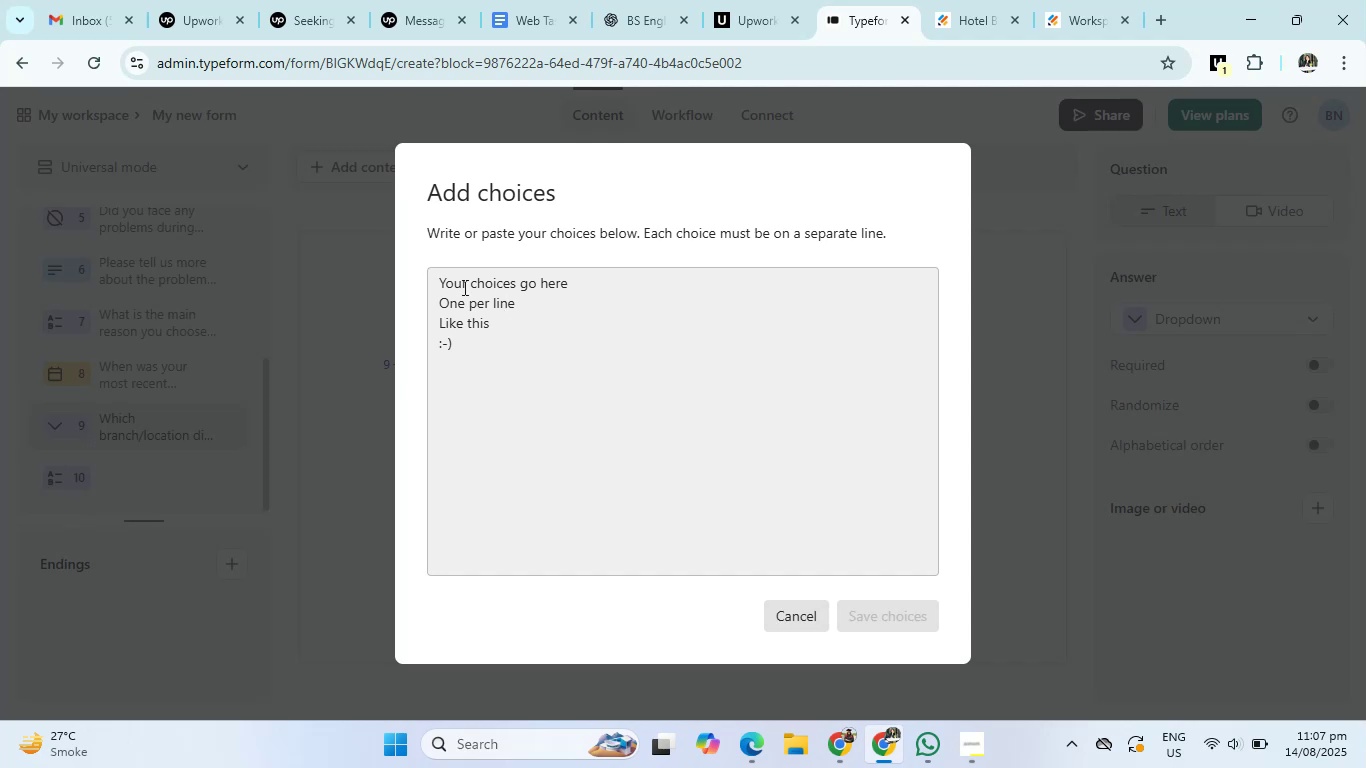 
left_click([458, 287])
 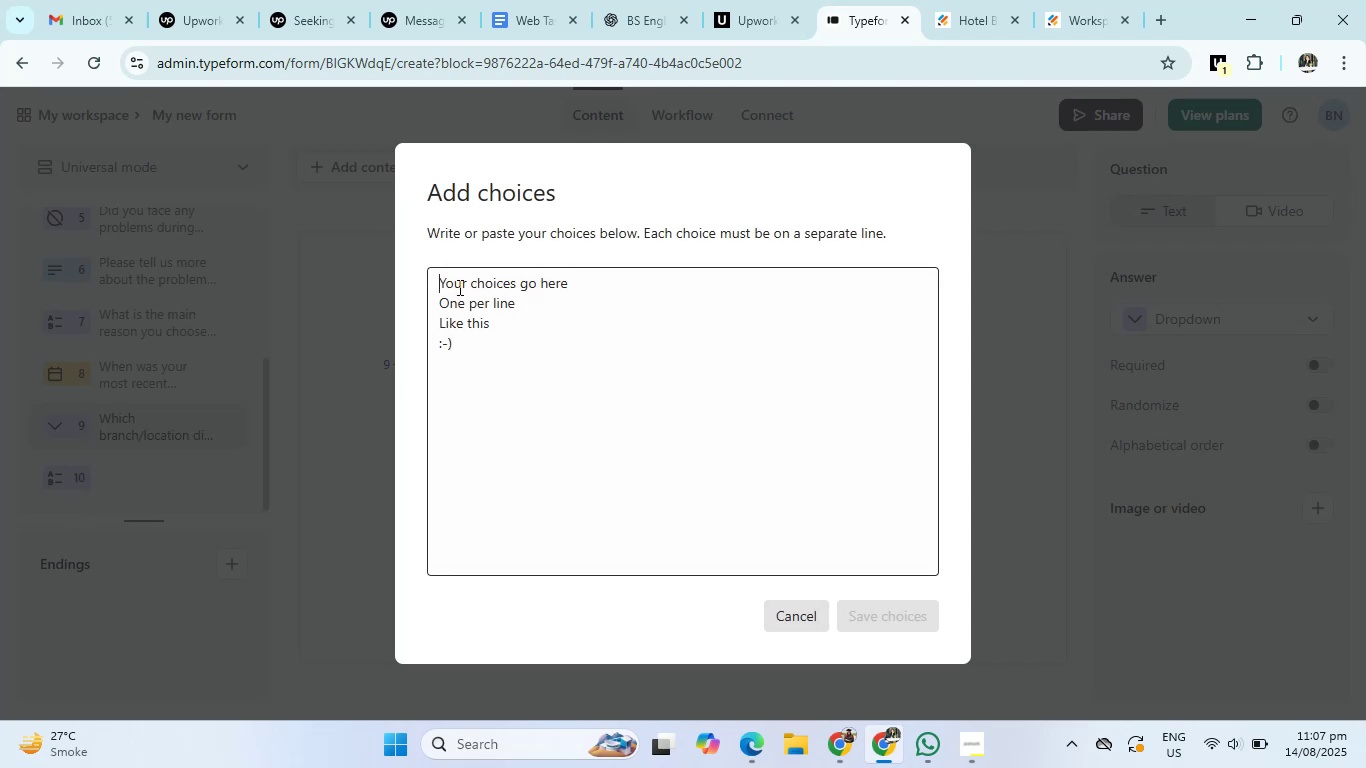 
key(Control+V)
 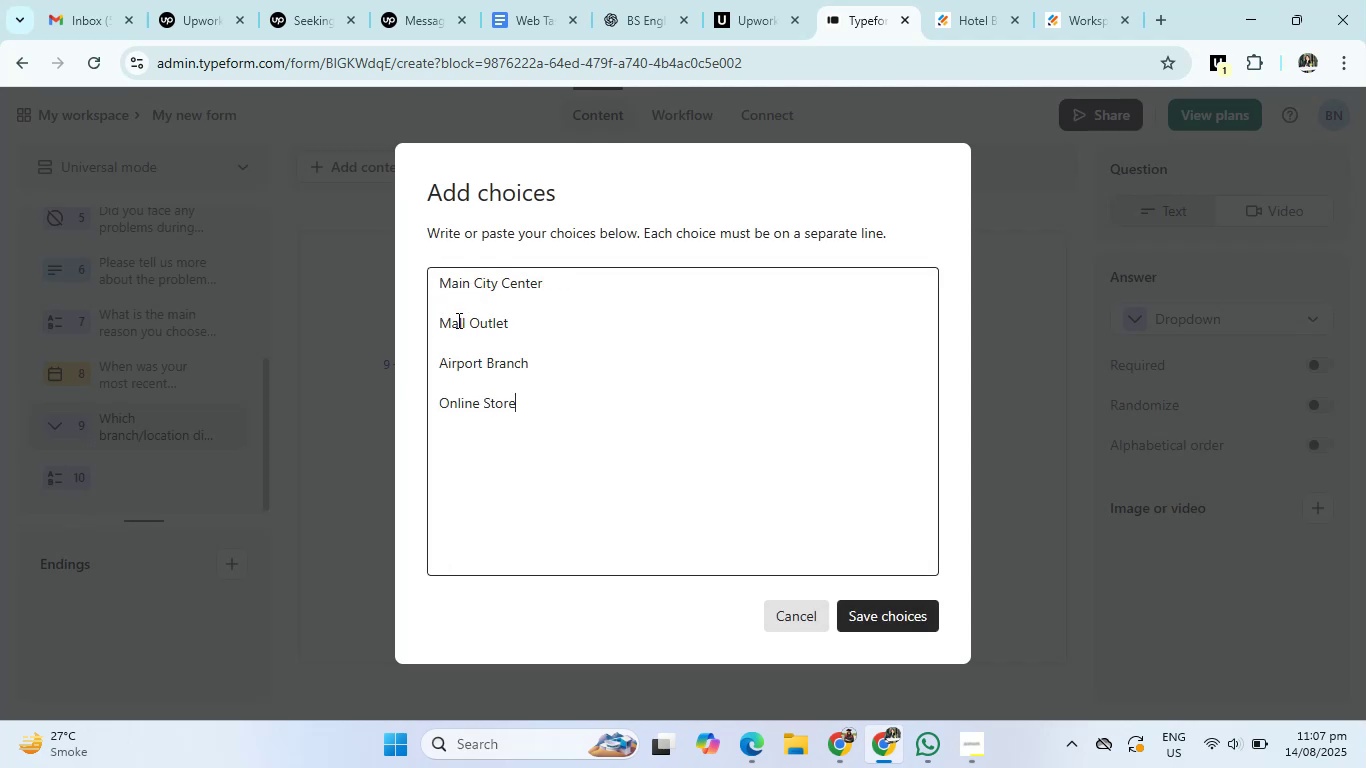 
left_click([459, 303])
 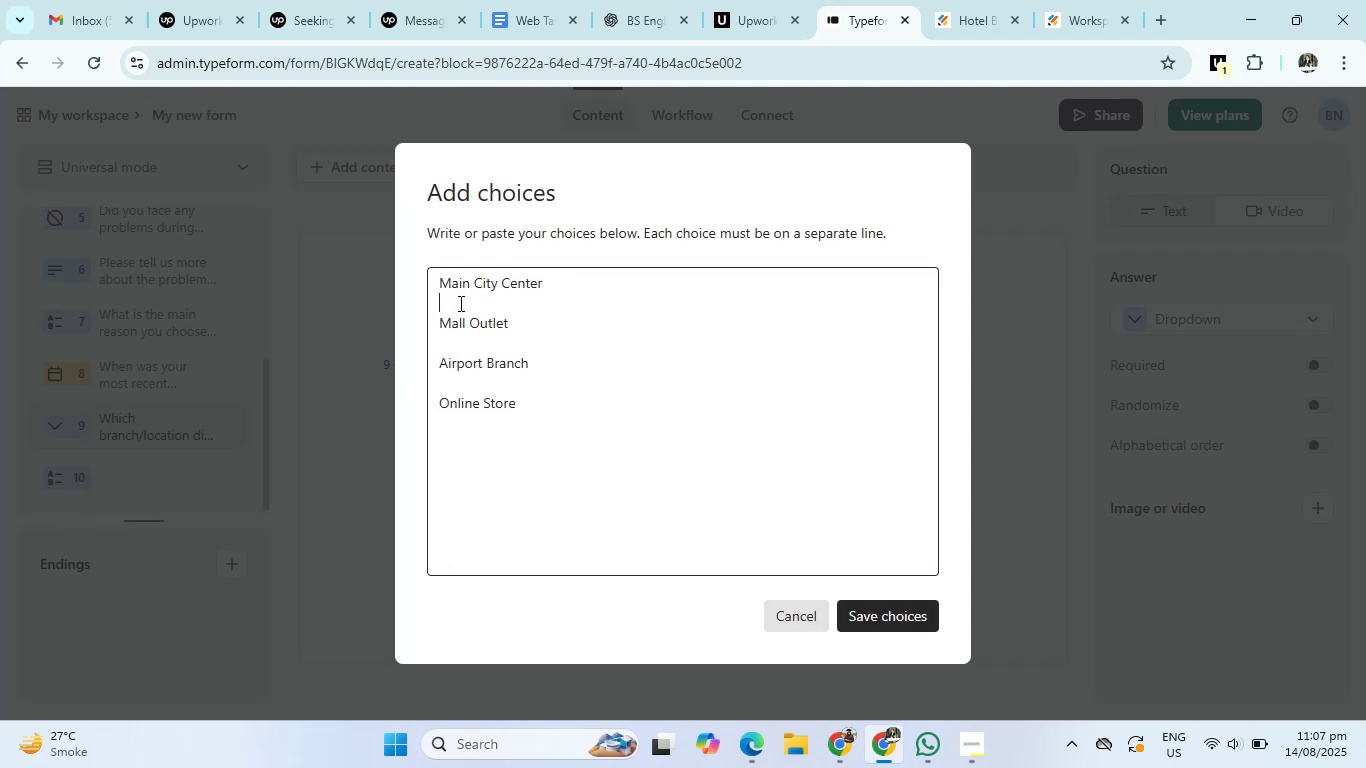 
key(Backspace)
 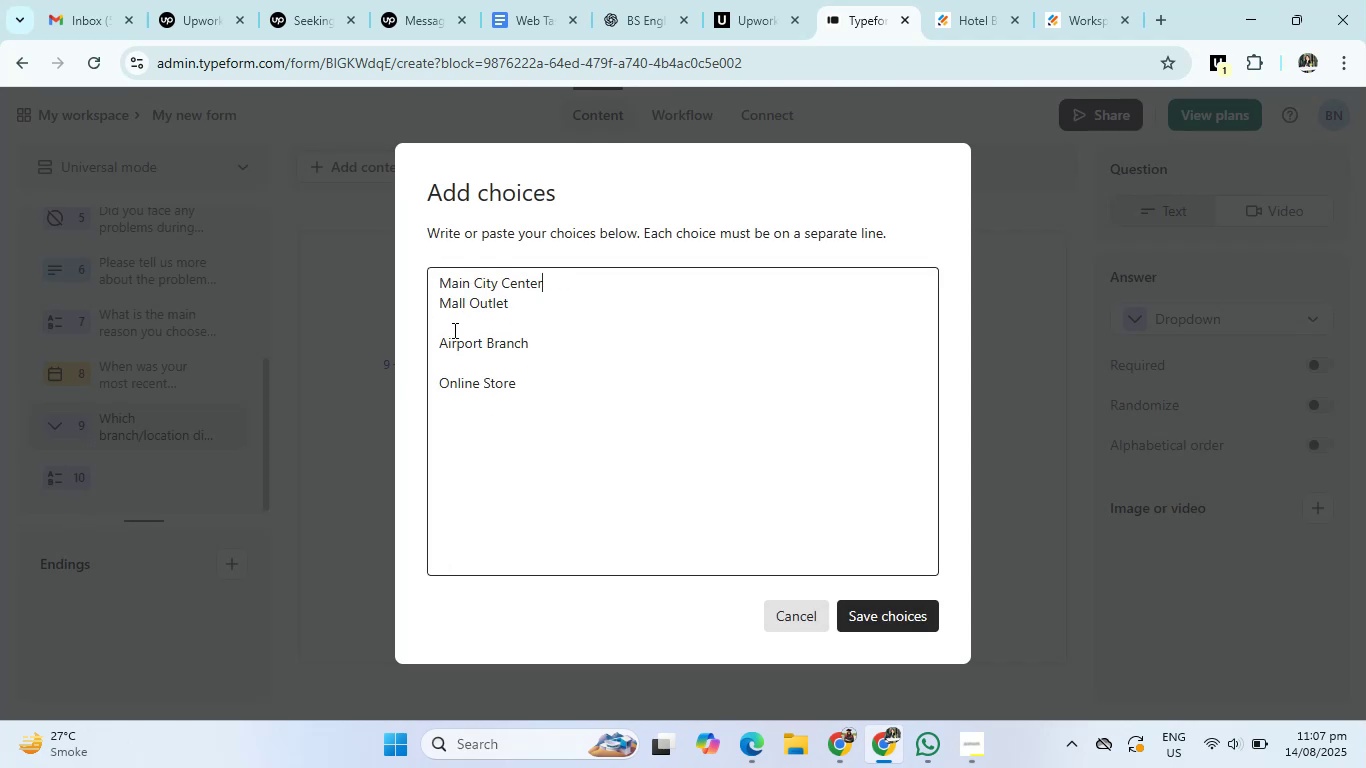 
left_click([453, 330])
 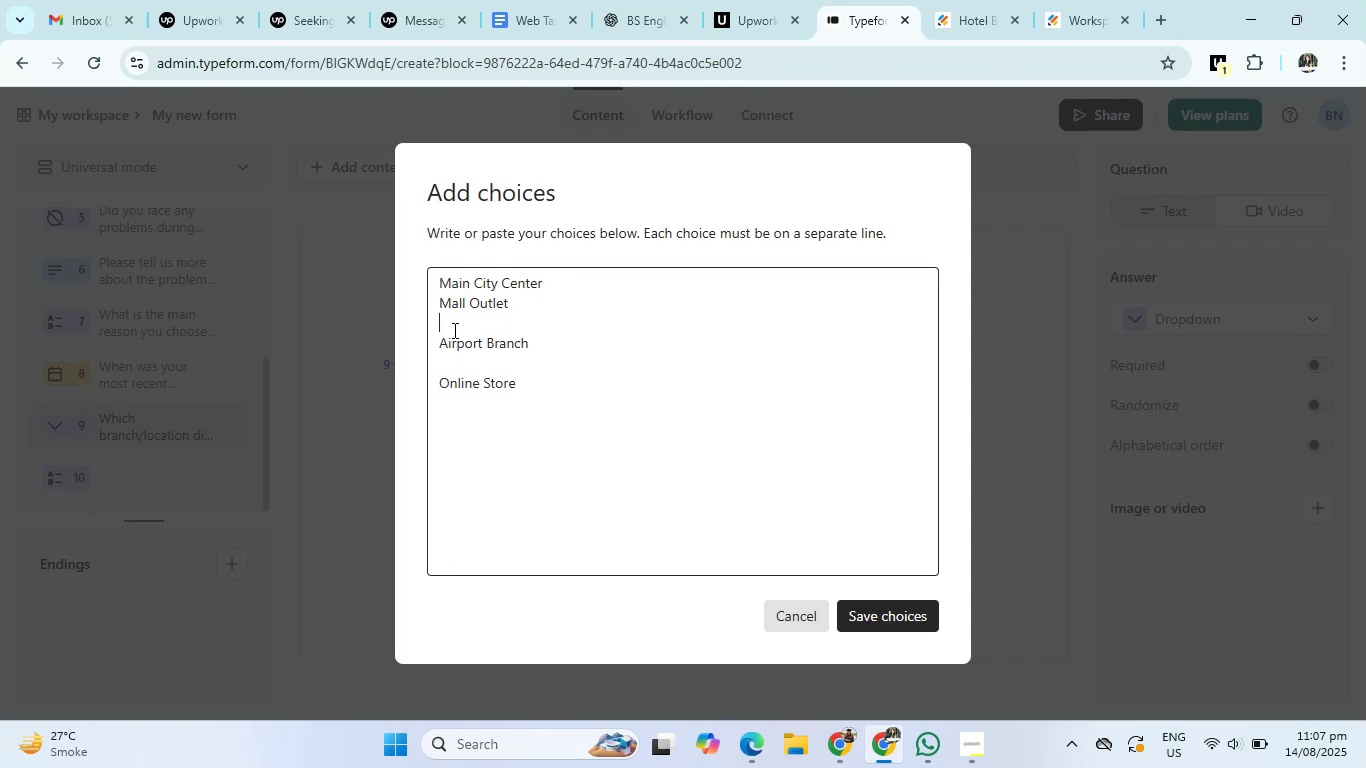 
key(Backspace)
 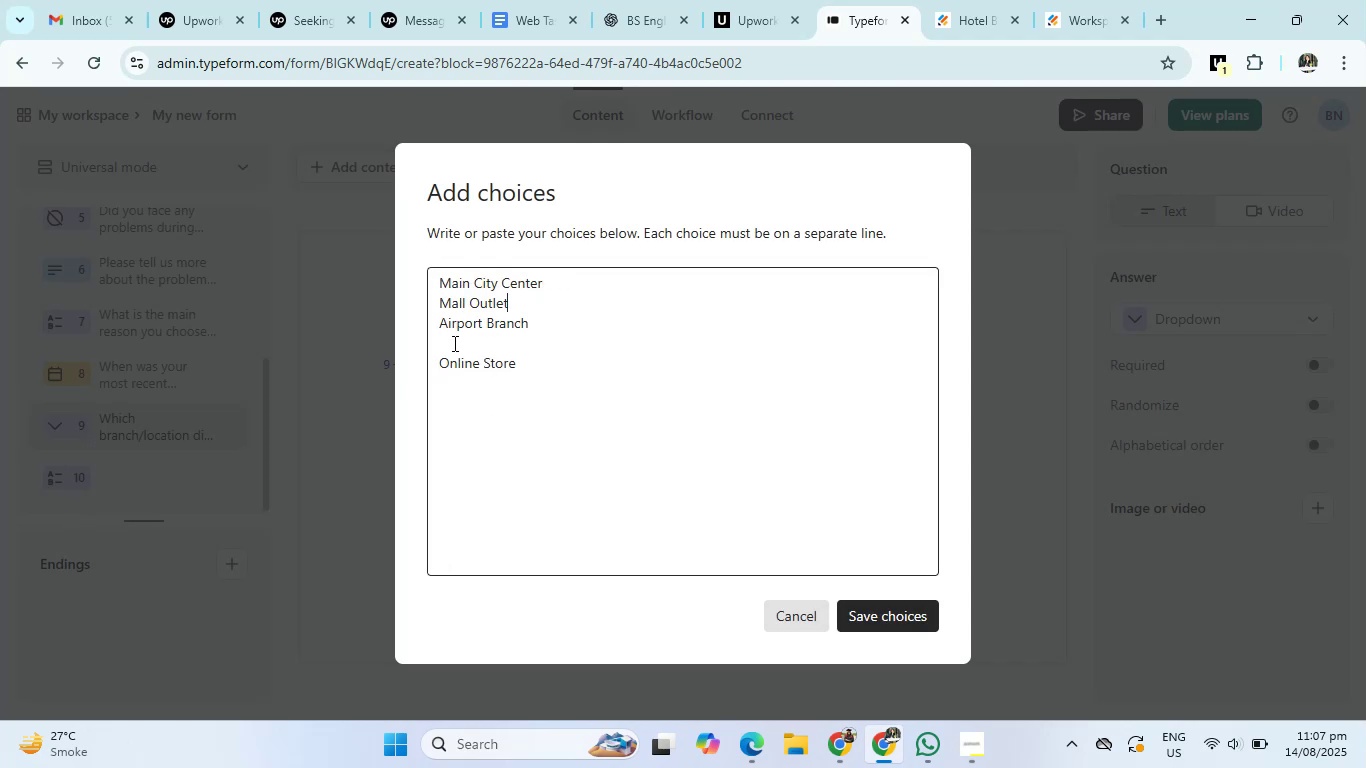 
left_click([453, 343])
 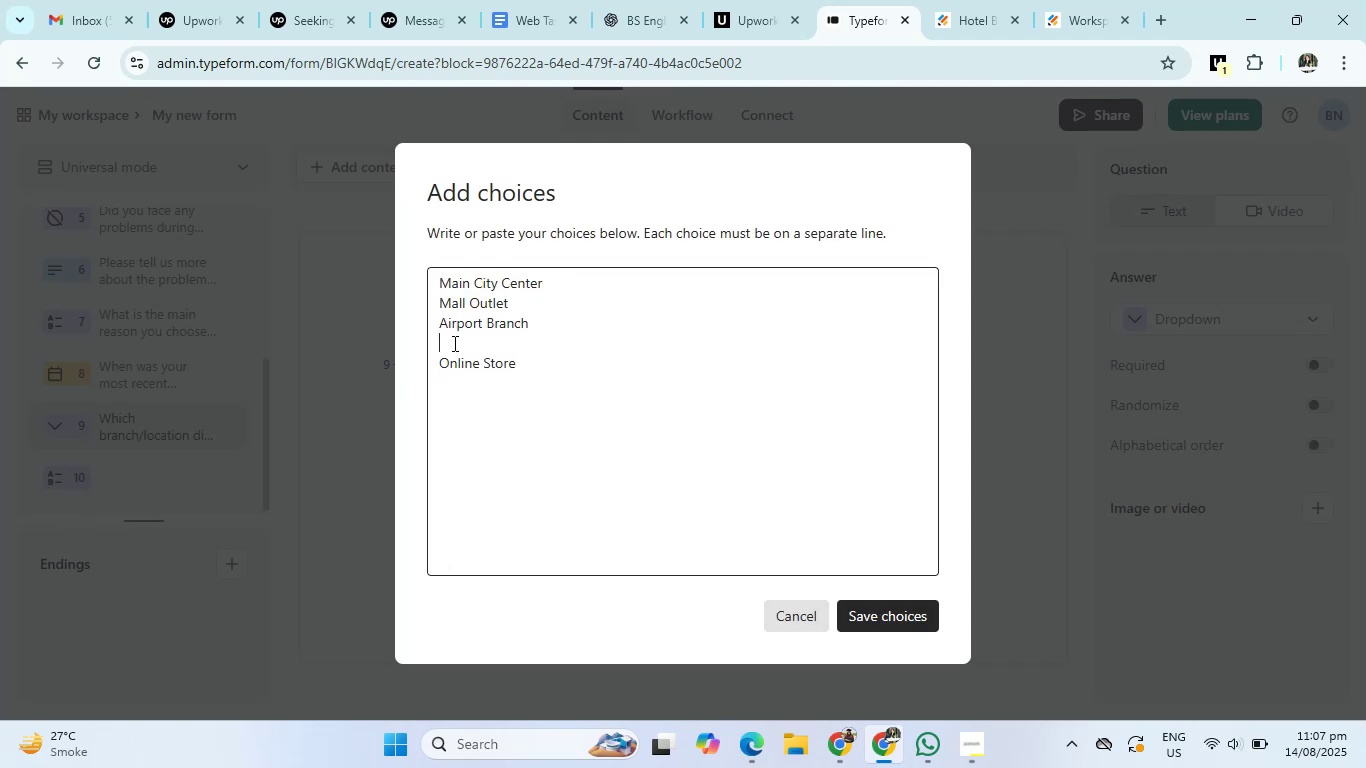 
key(Backspace)
 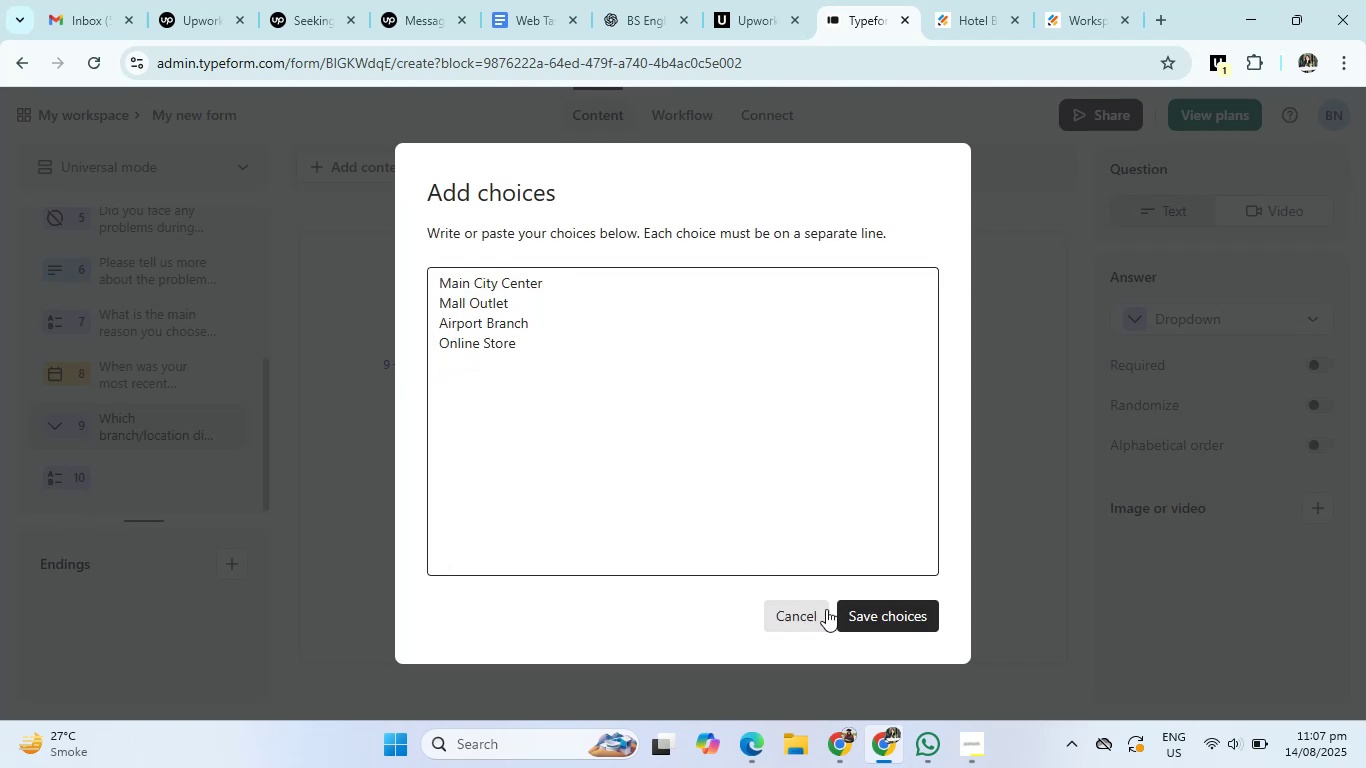 
left_click([879, 617])
 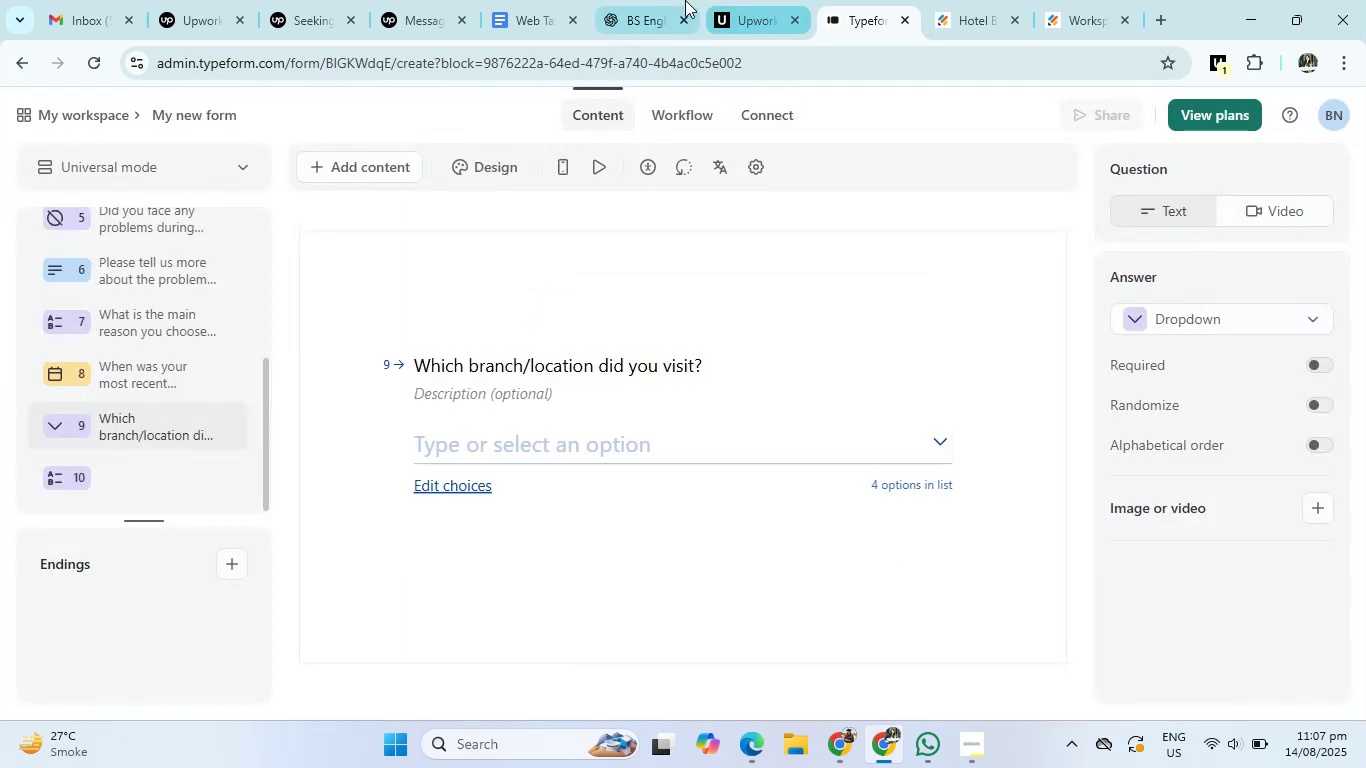 
left_click([667, 0])
 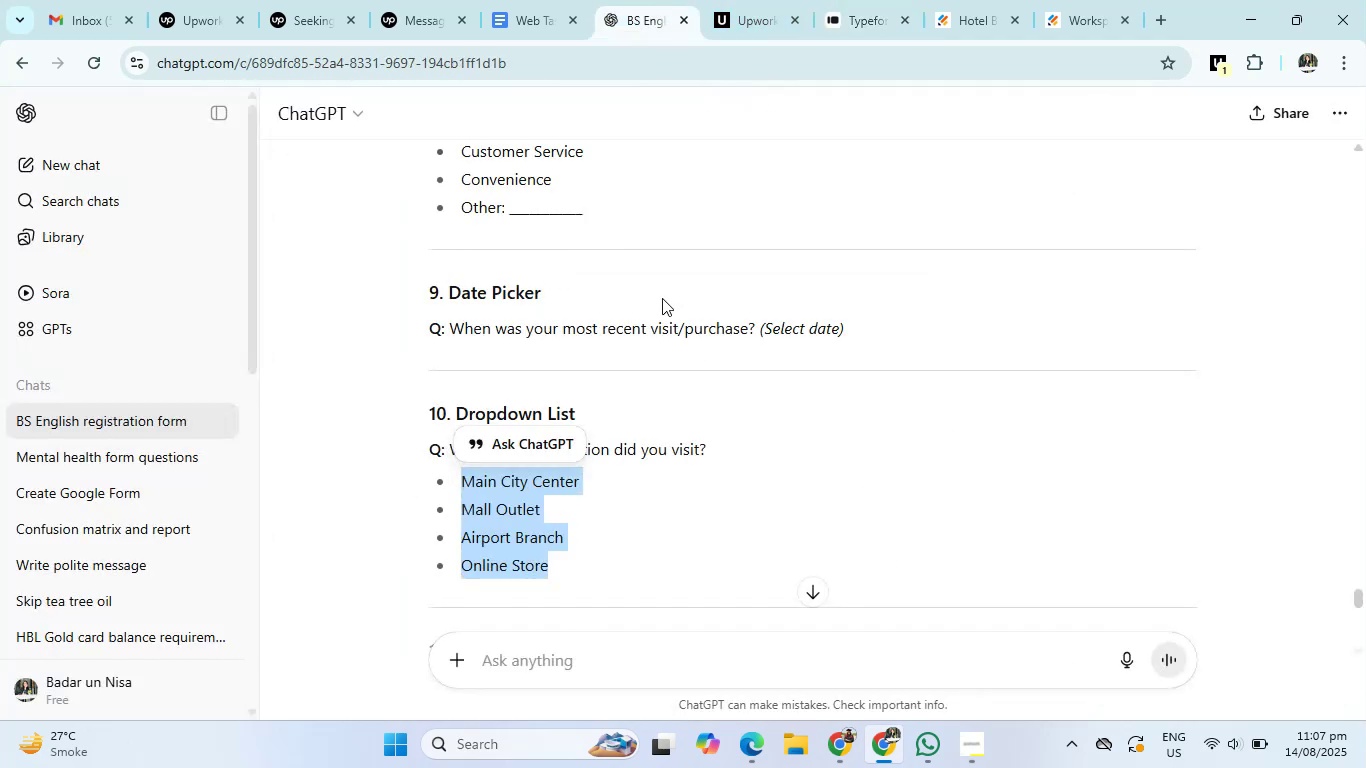 
scroll: coordinate [668, 414], scroll_direction: down, amount: 4.0
 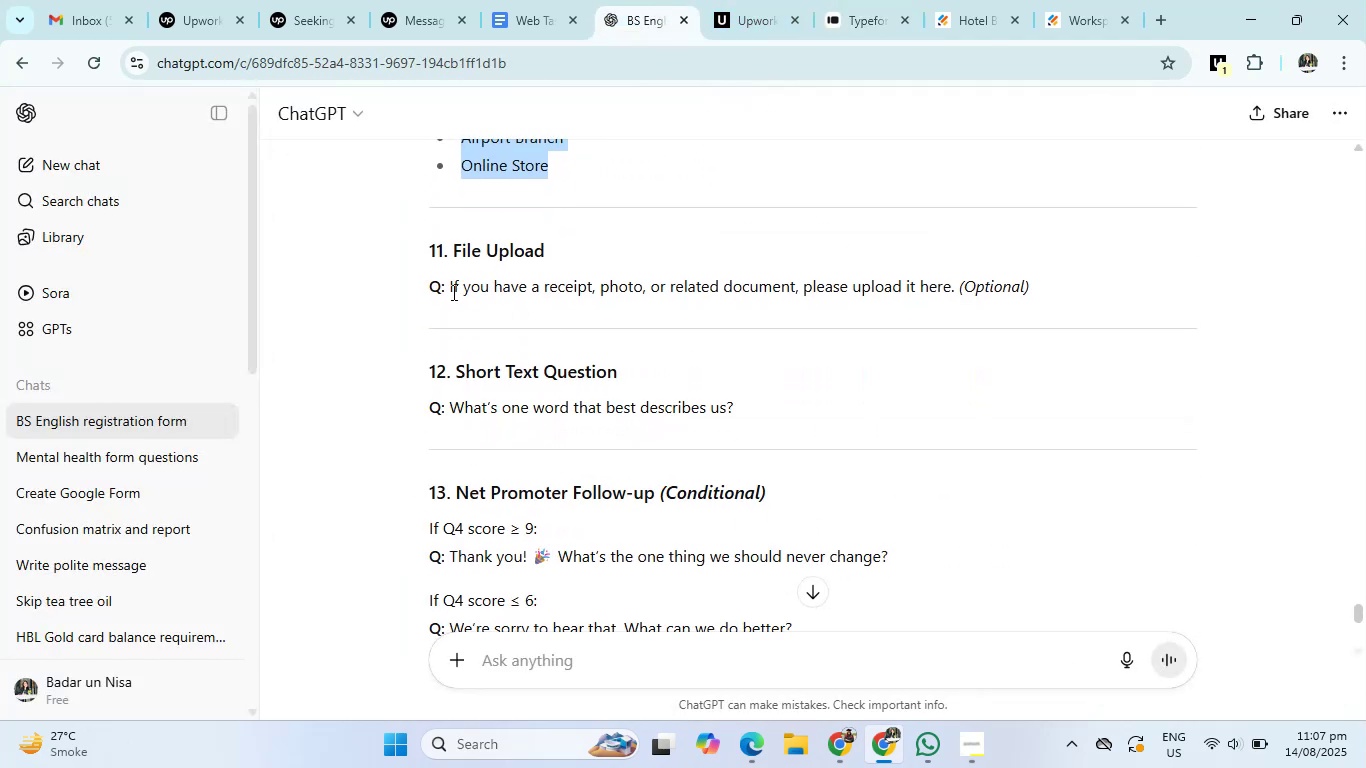 
left_click_drag(start_coordinate=[449, 295], to_coordinate=[953, 297])
 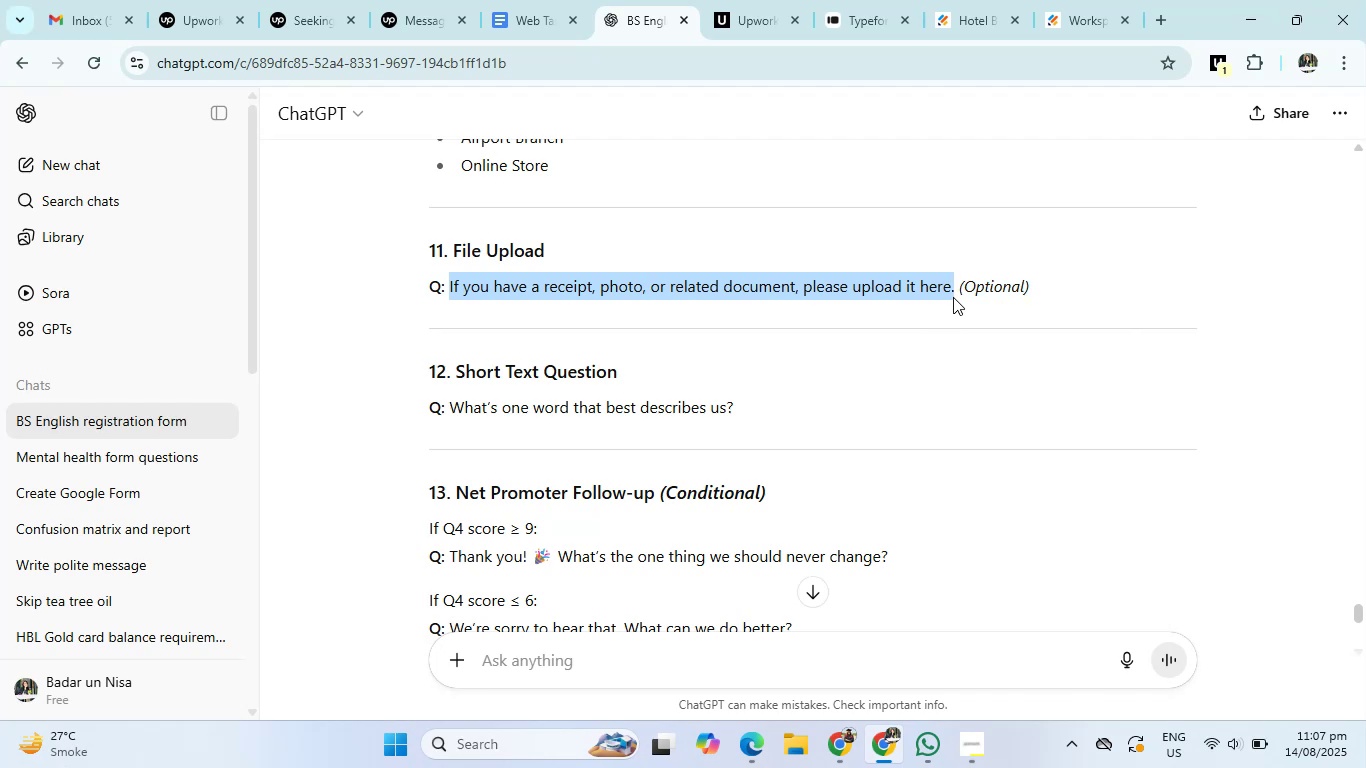 
hold_key(key=ControlLeft, duration=0.71)
 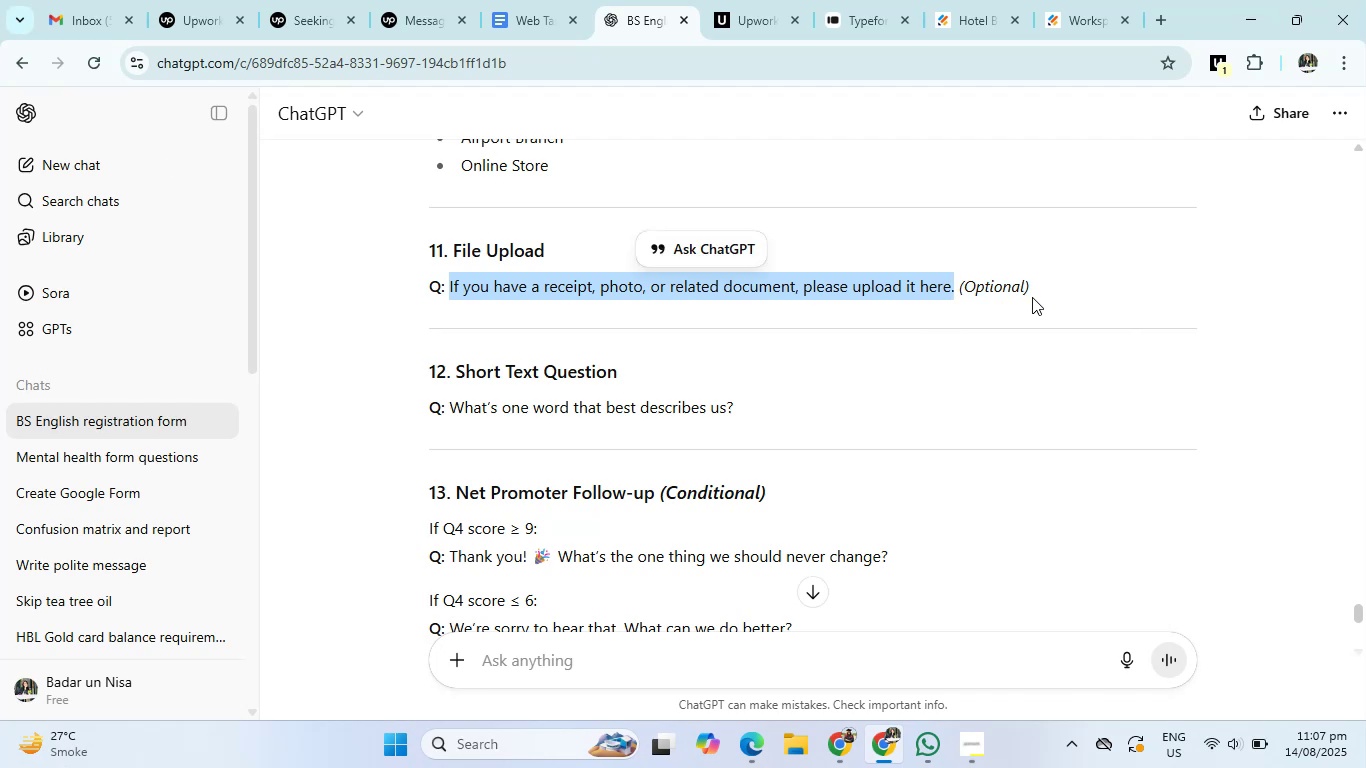 
left_click([1032, 297])
 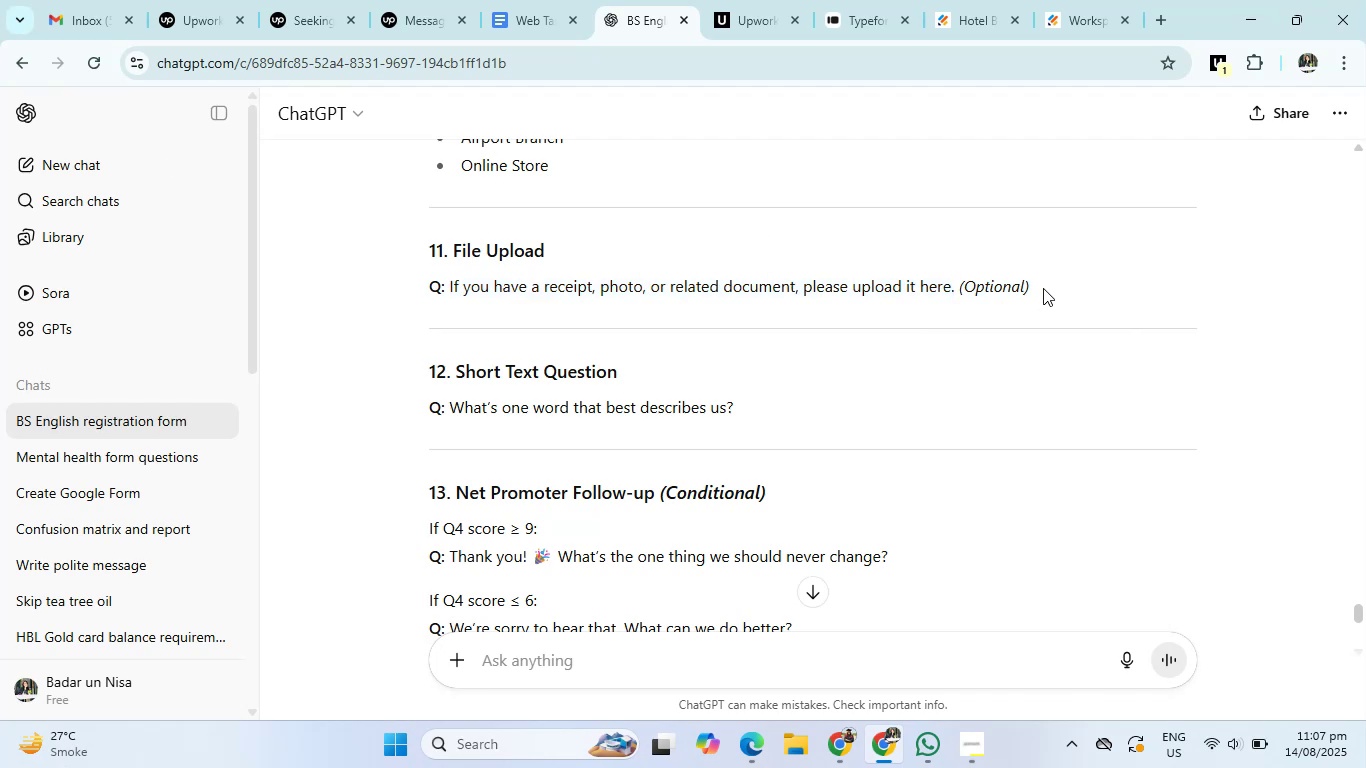 
left_click_drag(start_coordinate=[1045, 286], to_coordinate=[446, 286])
 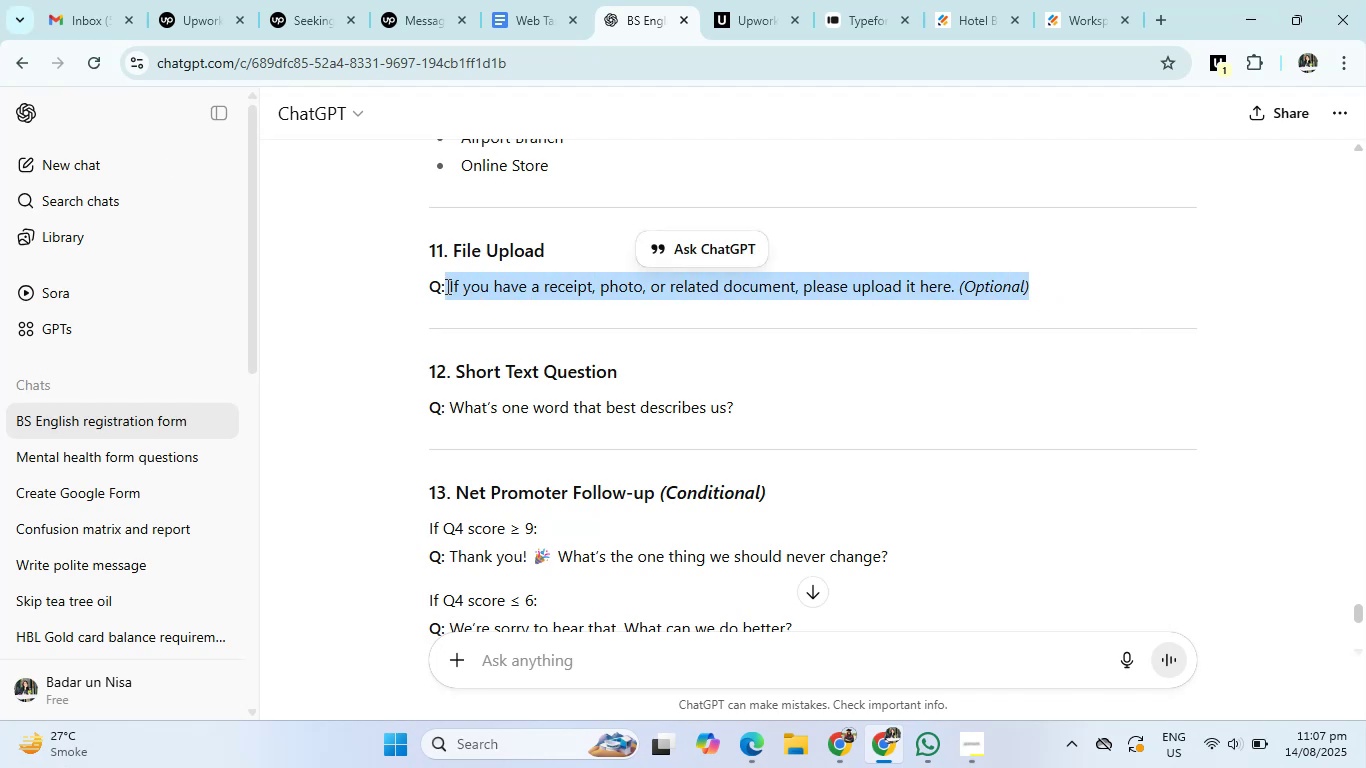 
key(Control+C)
 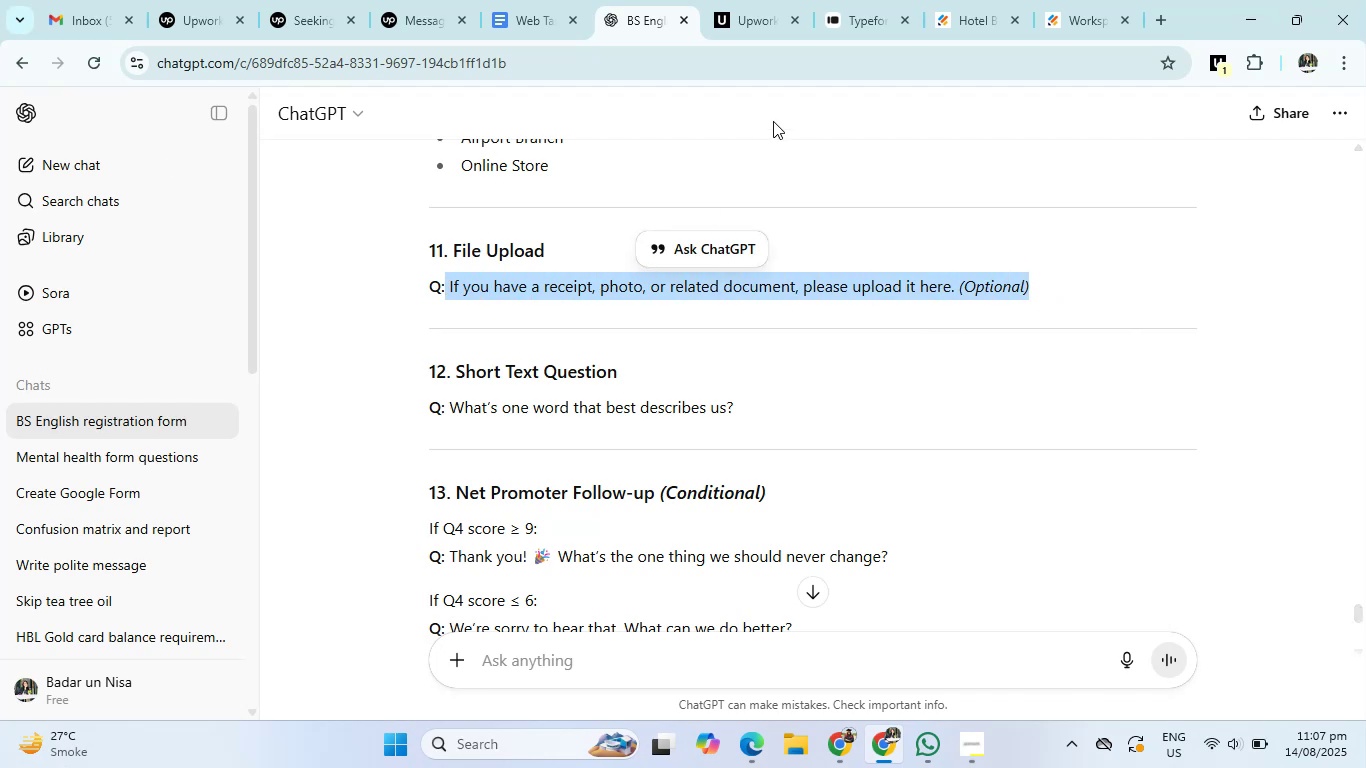 
left_click([905, 7])
 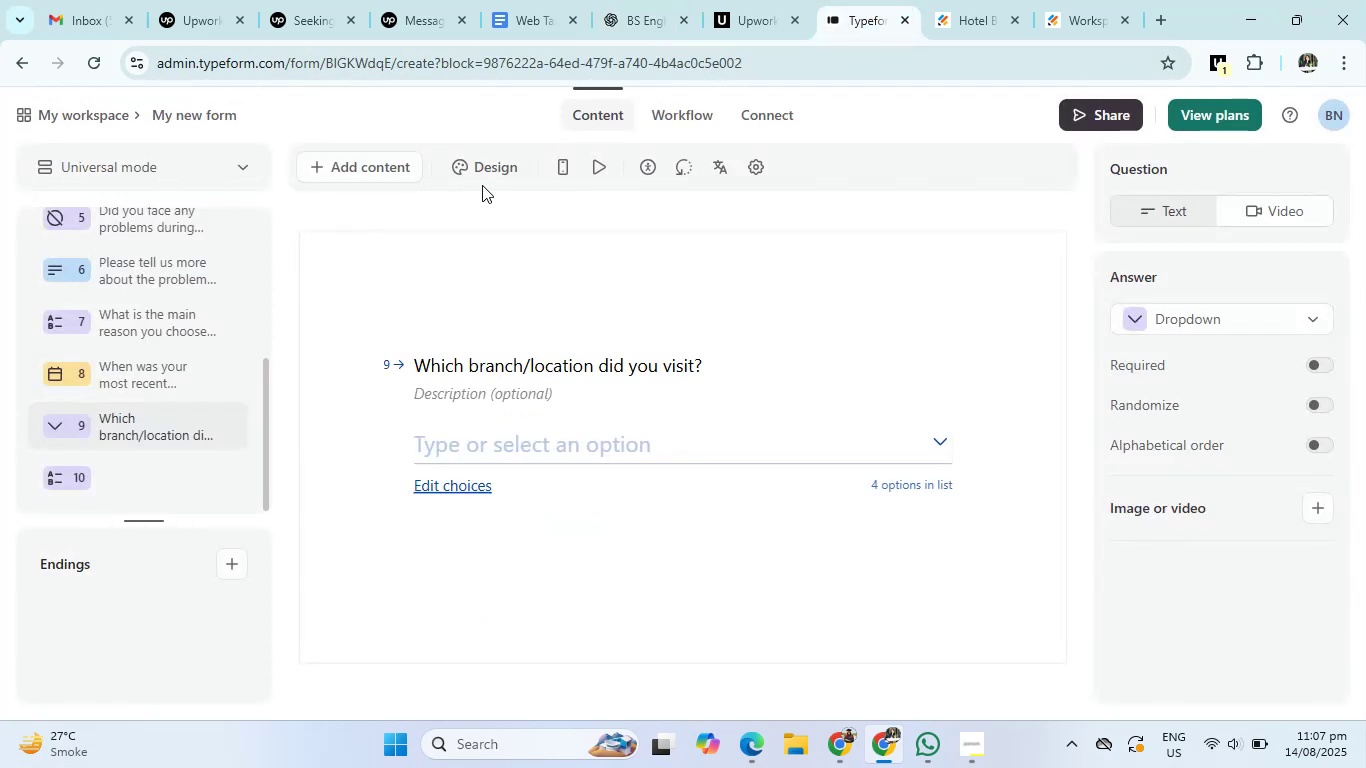 
left_click([373, 167])
 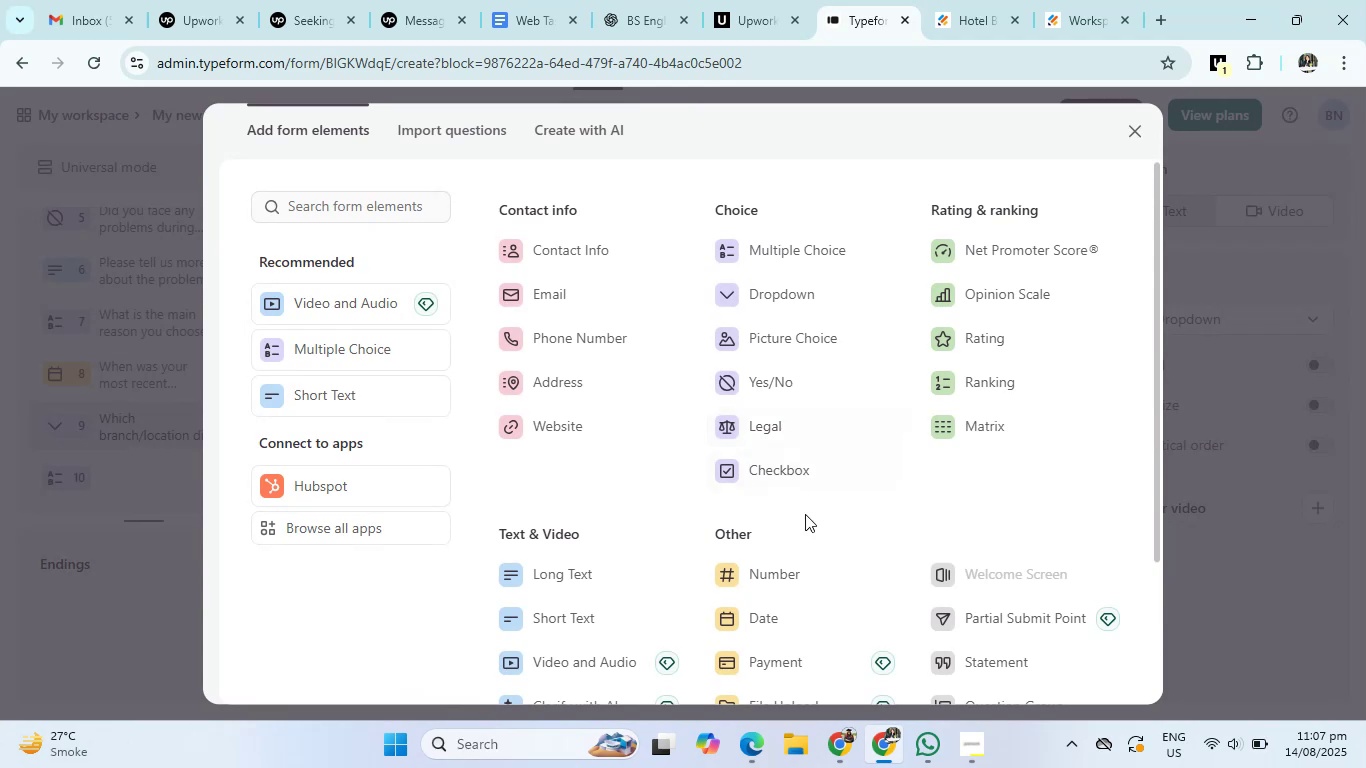 
scroll: coordinate [785, 565], scroll_direction: down, amount: 2.0
 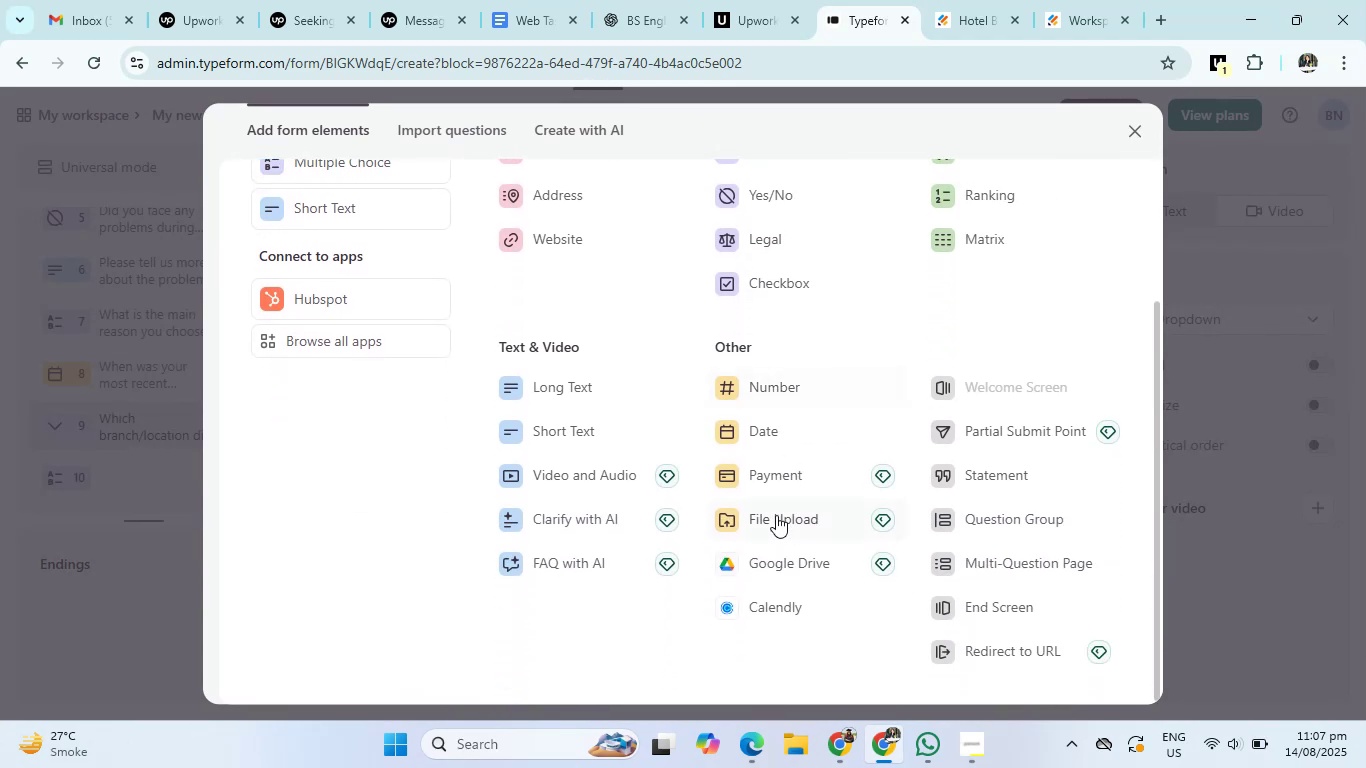 
left_click([776, 515])
 